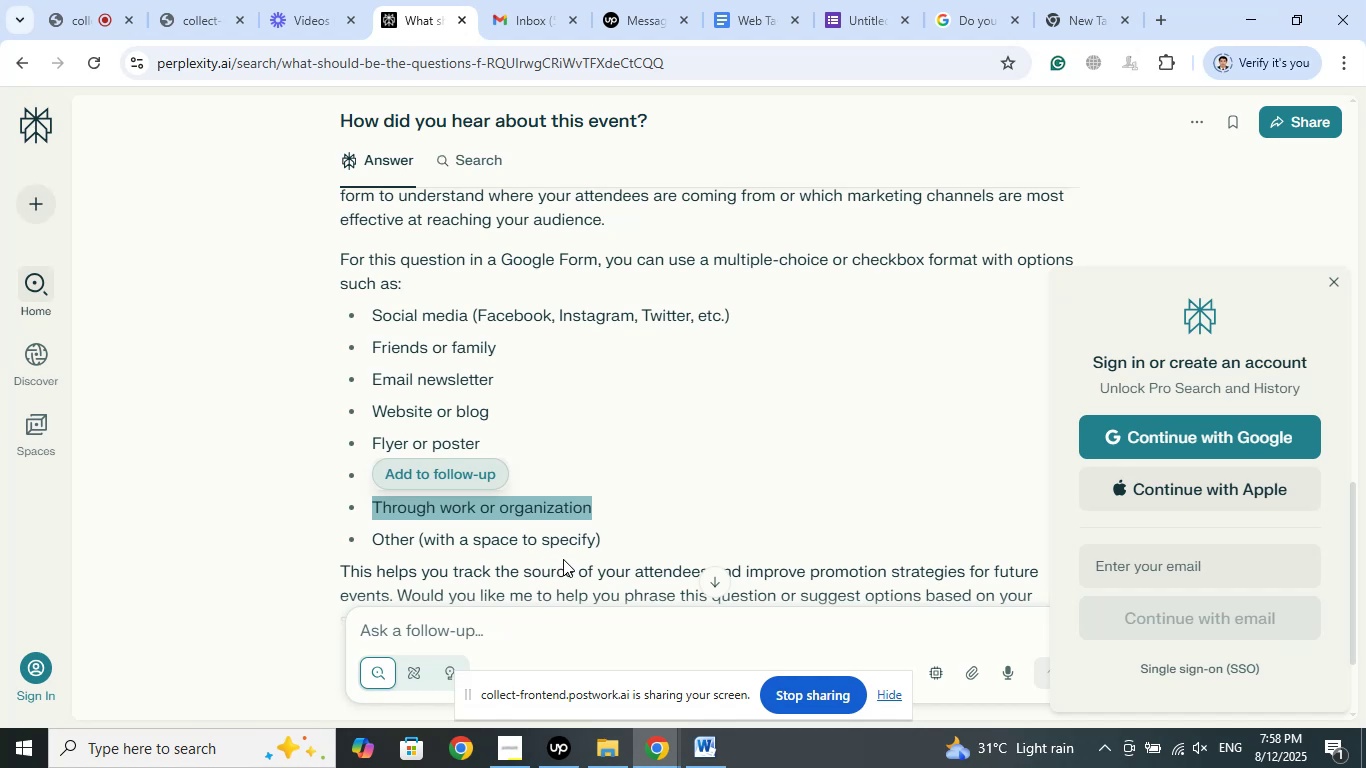 
wait(7.02)
 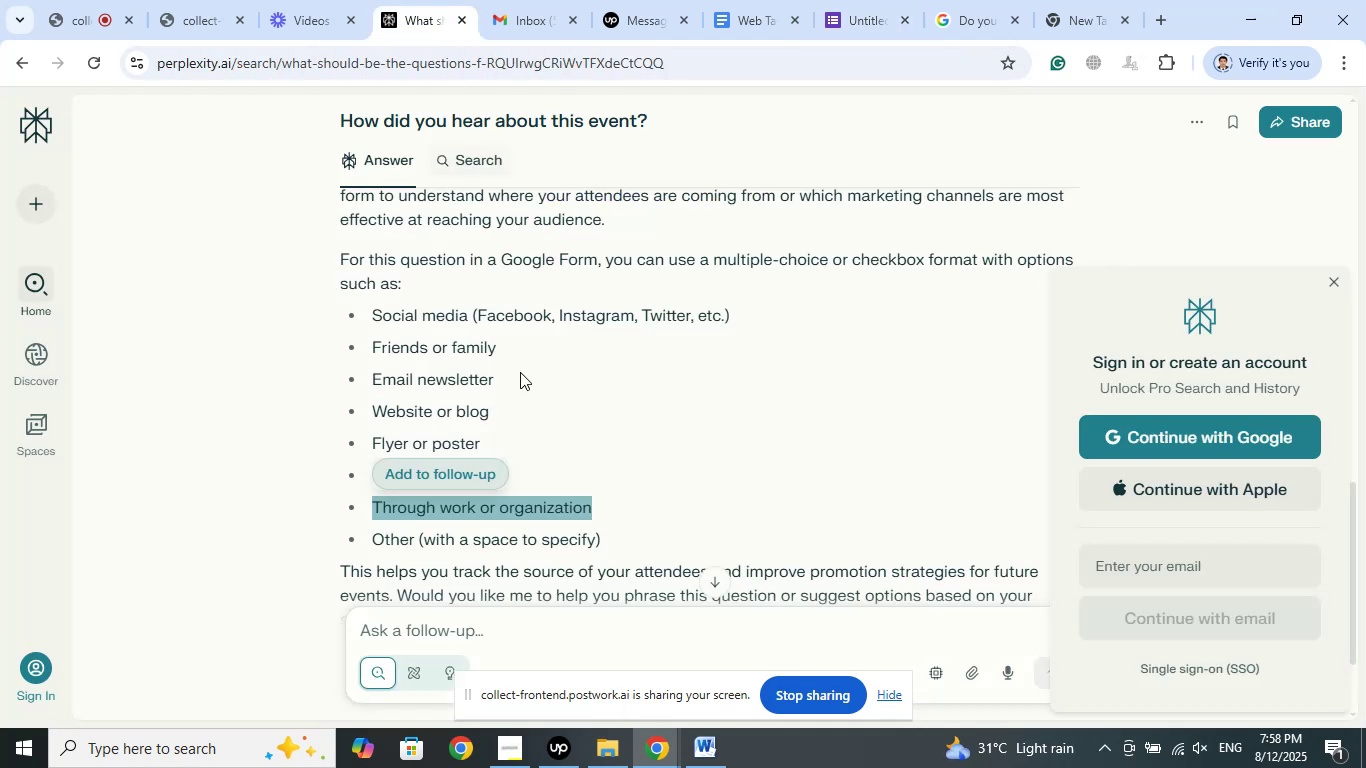 
left_click_drag(start_coordinate=[416, 545], to_coordinate=[374, 545])
 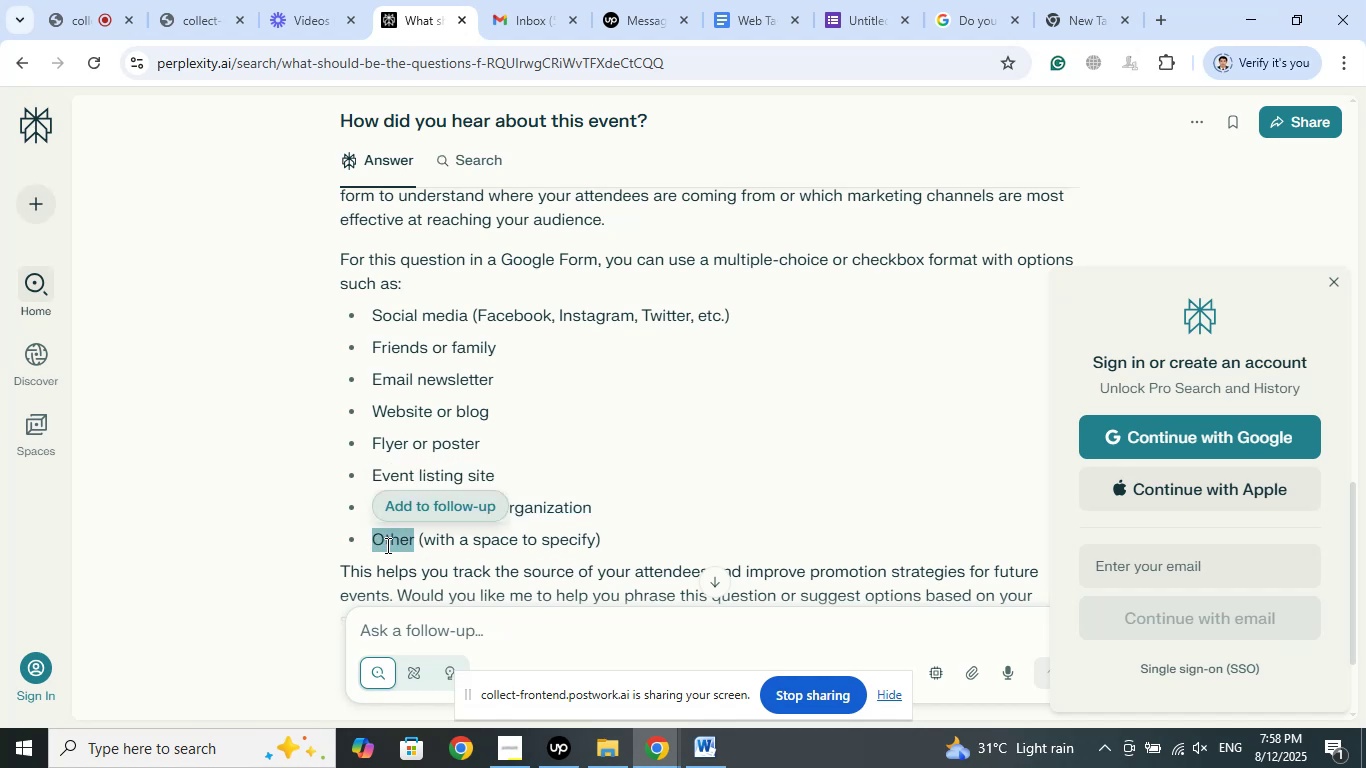 
right_click([386, 545])
 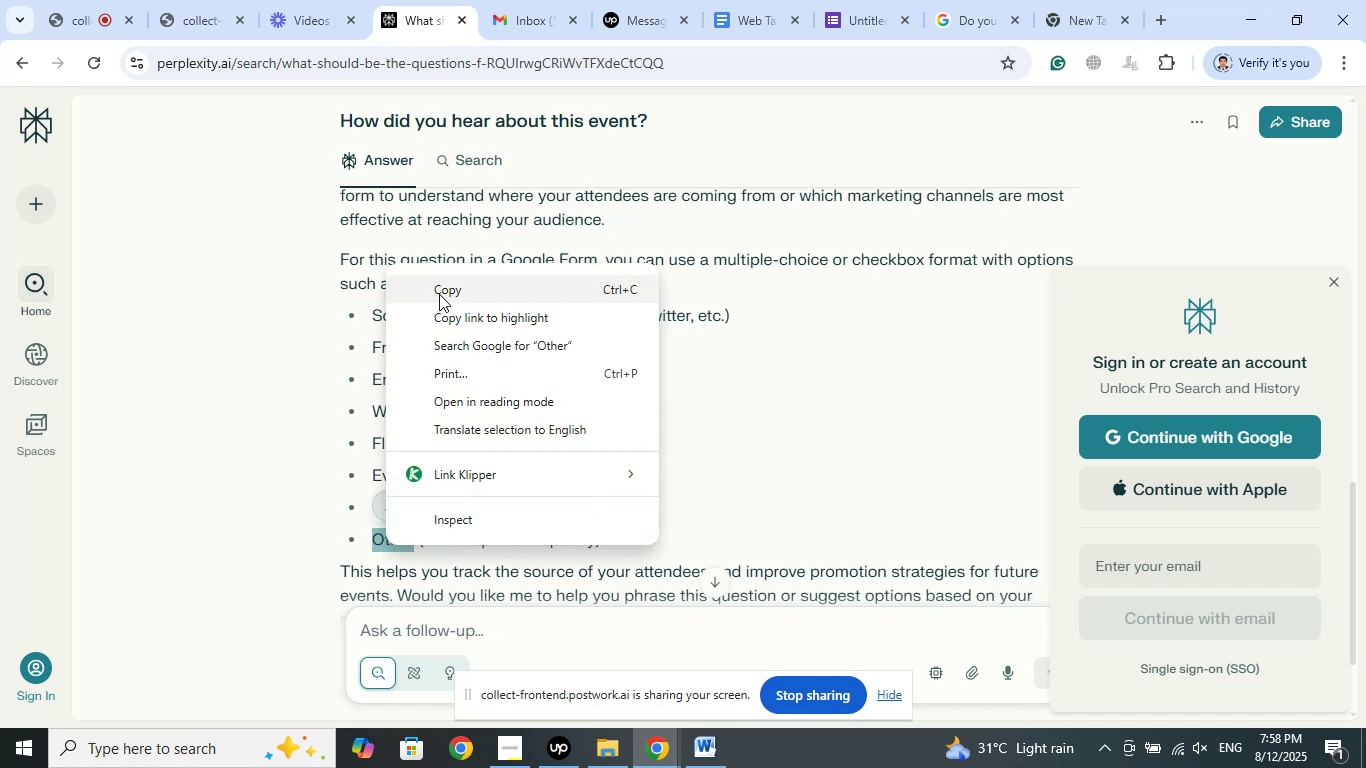 
left_click([441, 292])
 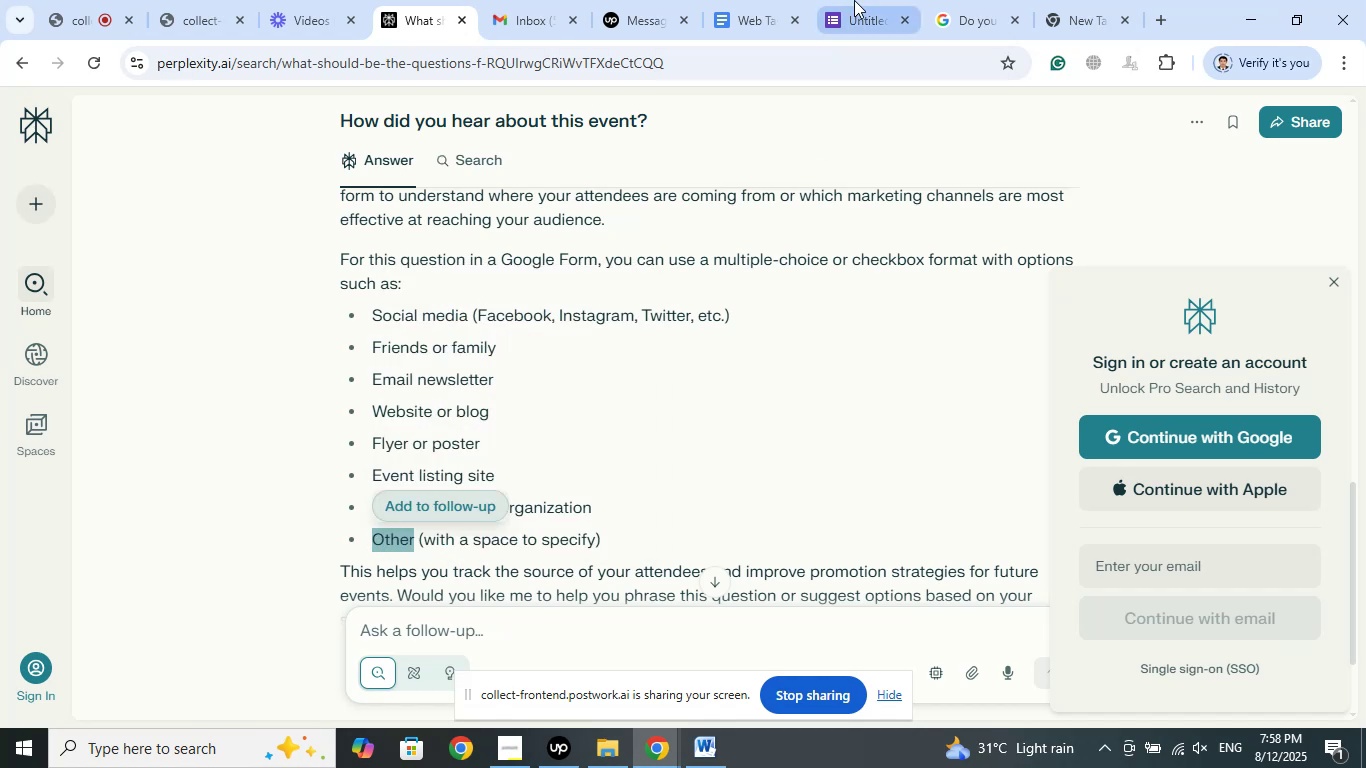 
left_click([856, 0])
 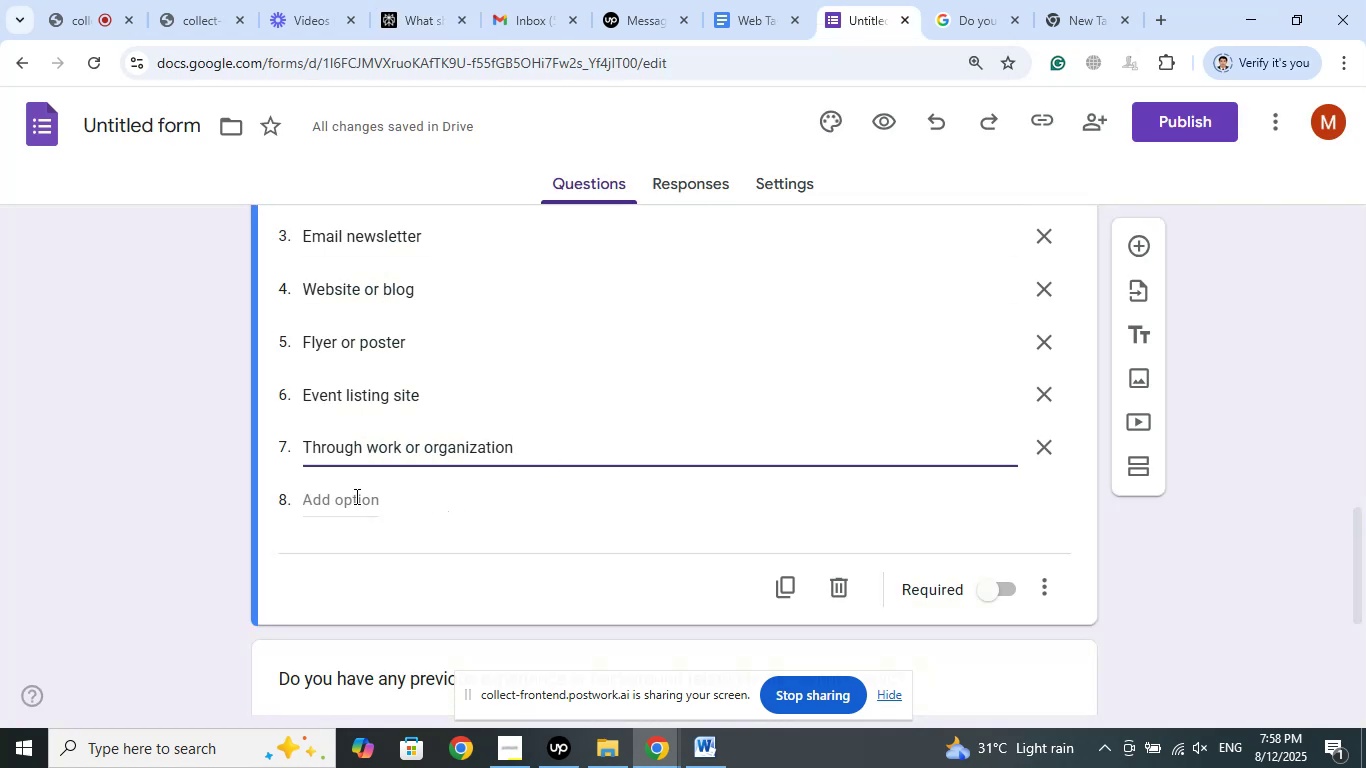 
left_click([350, 498])
 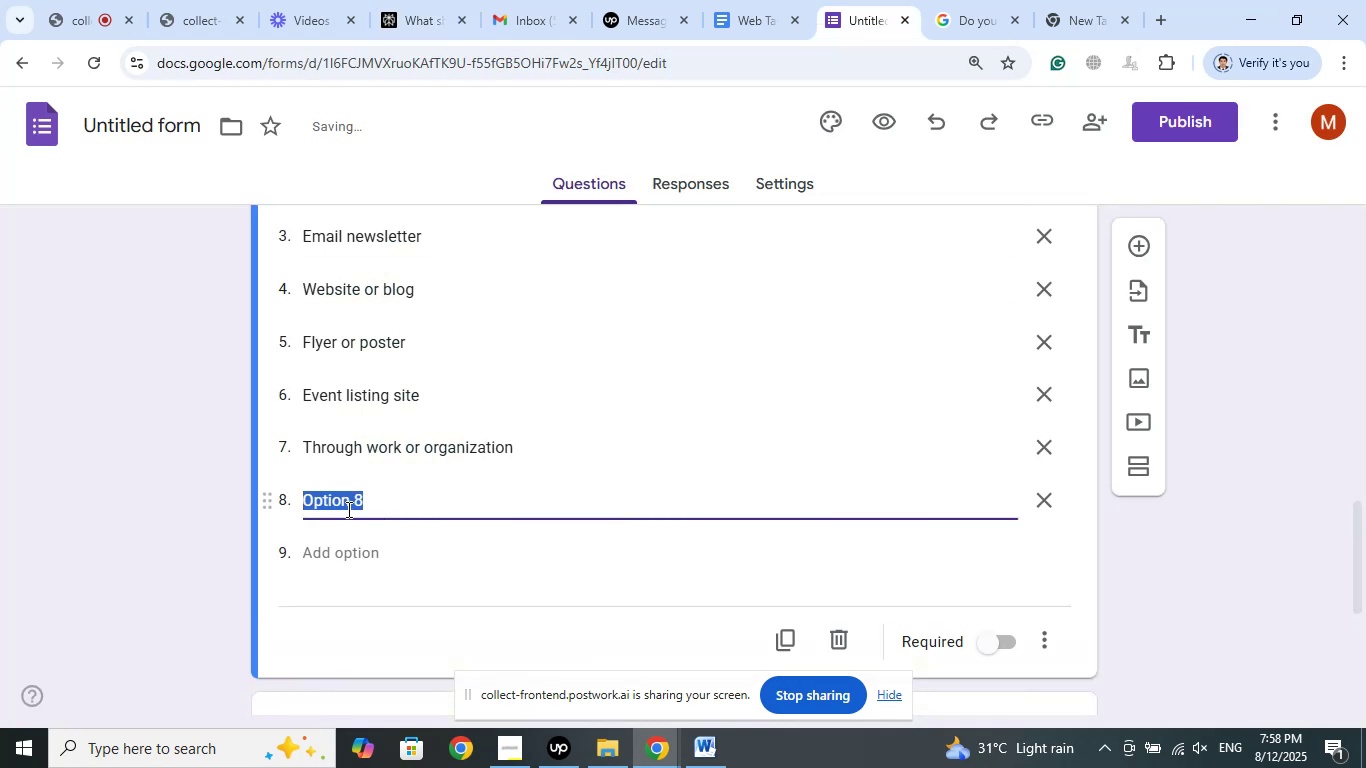 
right_click([347, 509])
 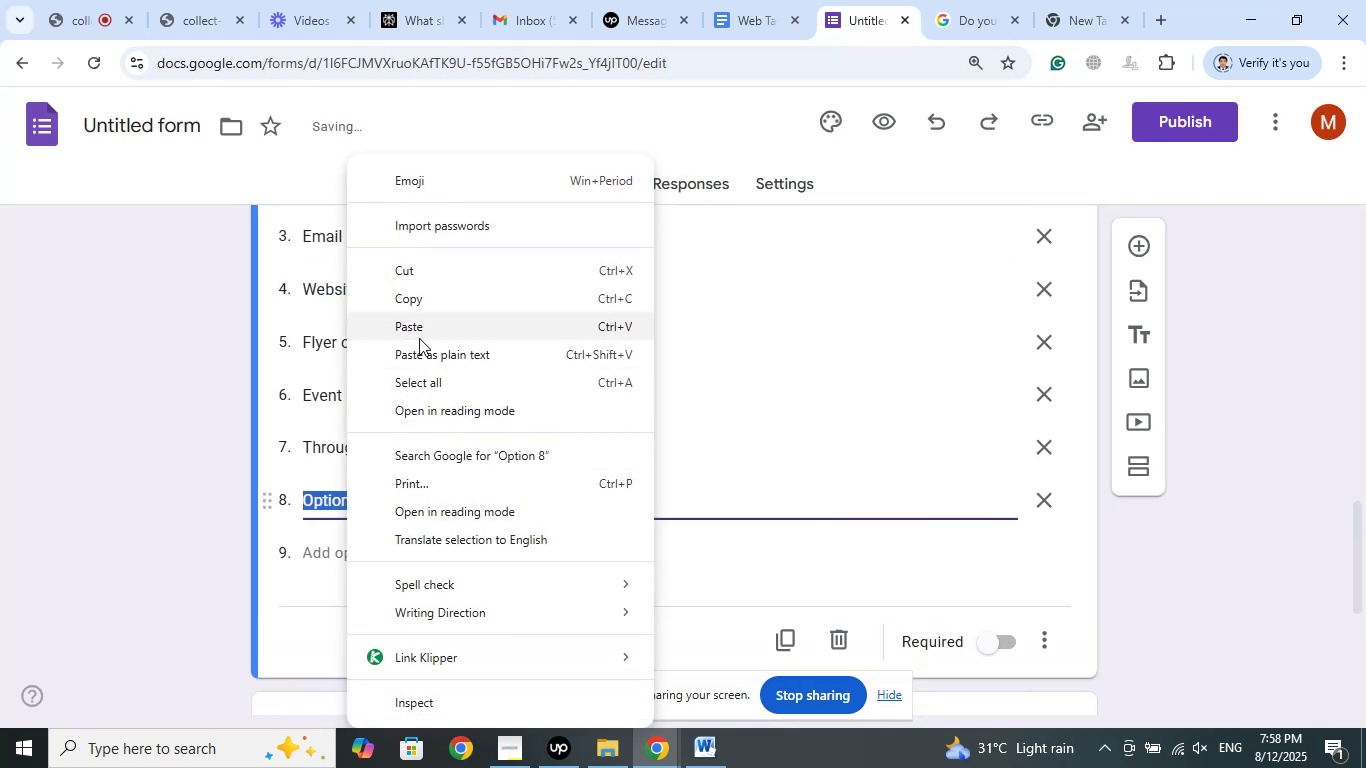 
left_click([419, 322])
 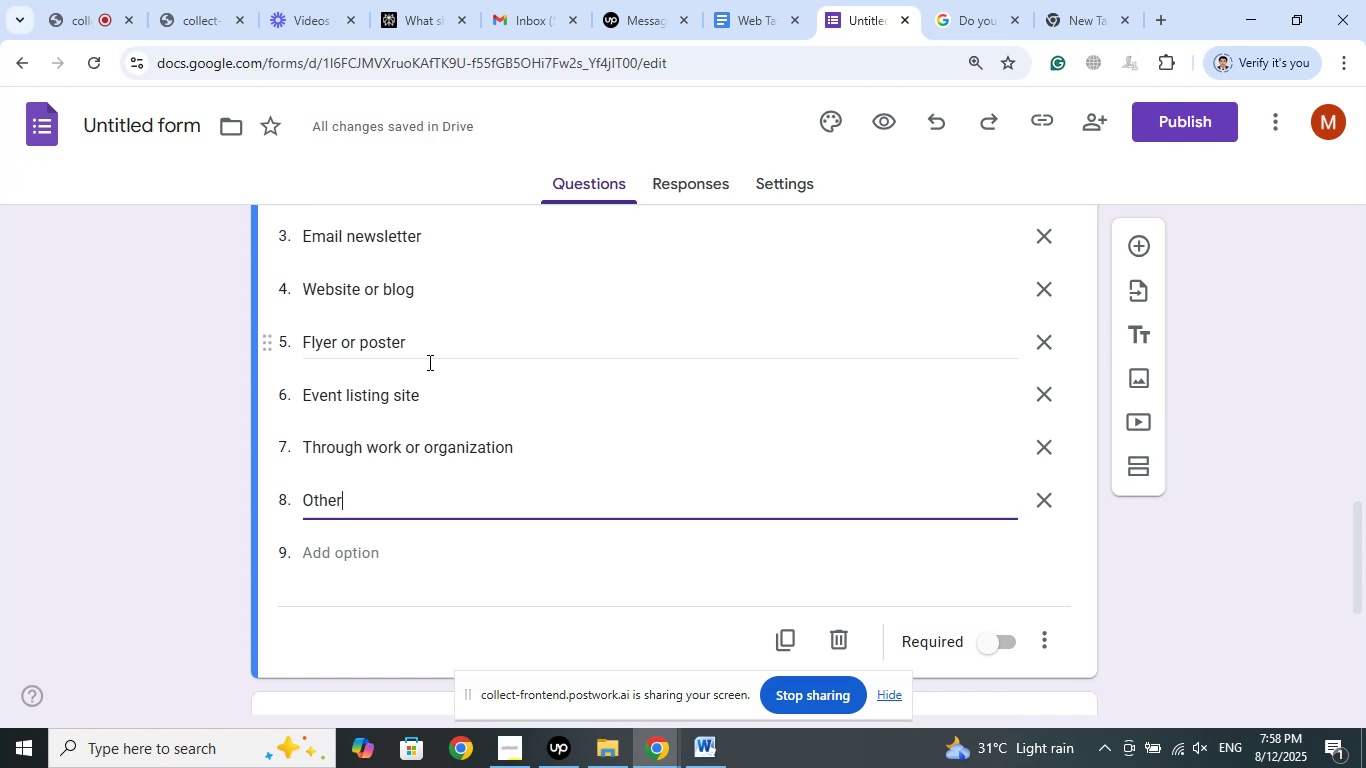 
left_click([1227, 573])
 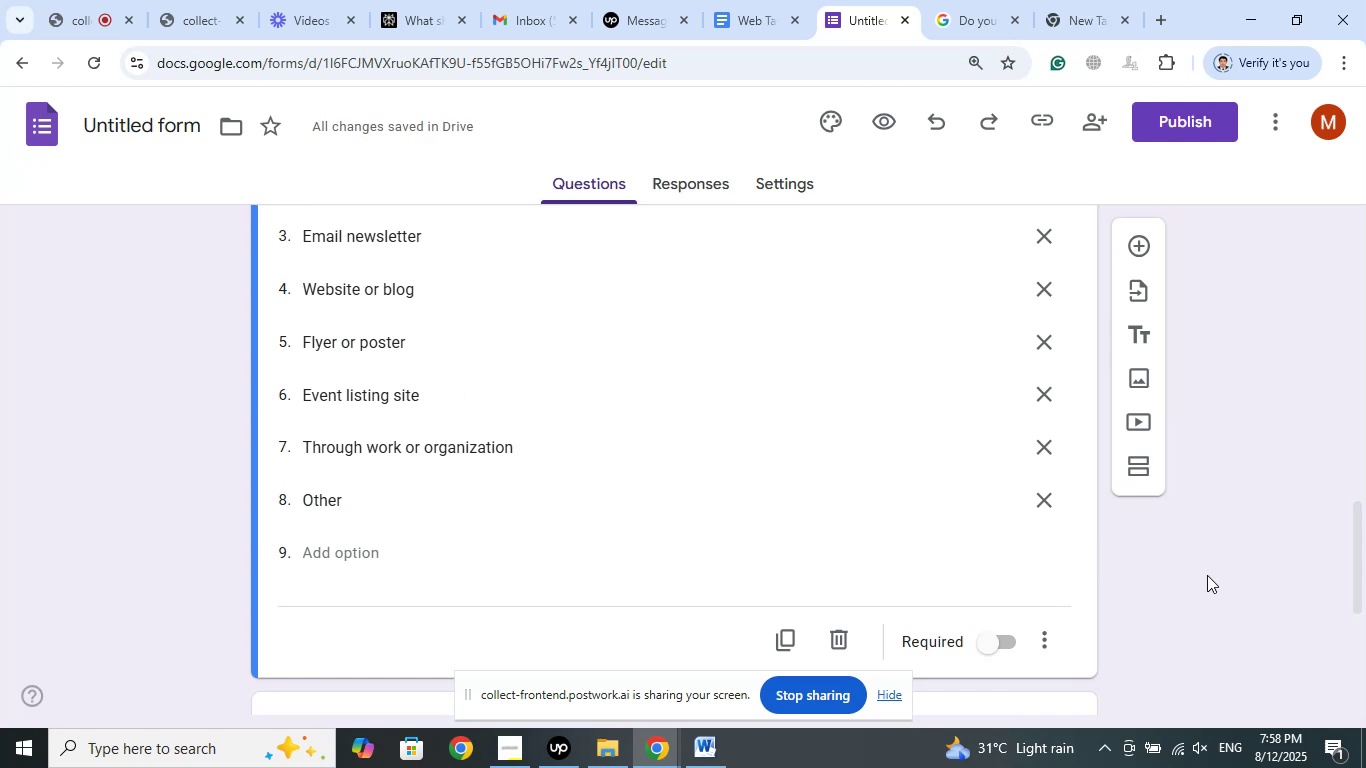 
scroll: coordinate [1207, 575], scroll_direction: up, amount: 4.0
 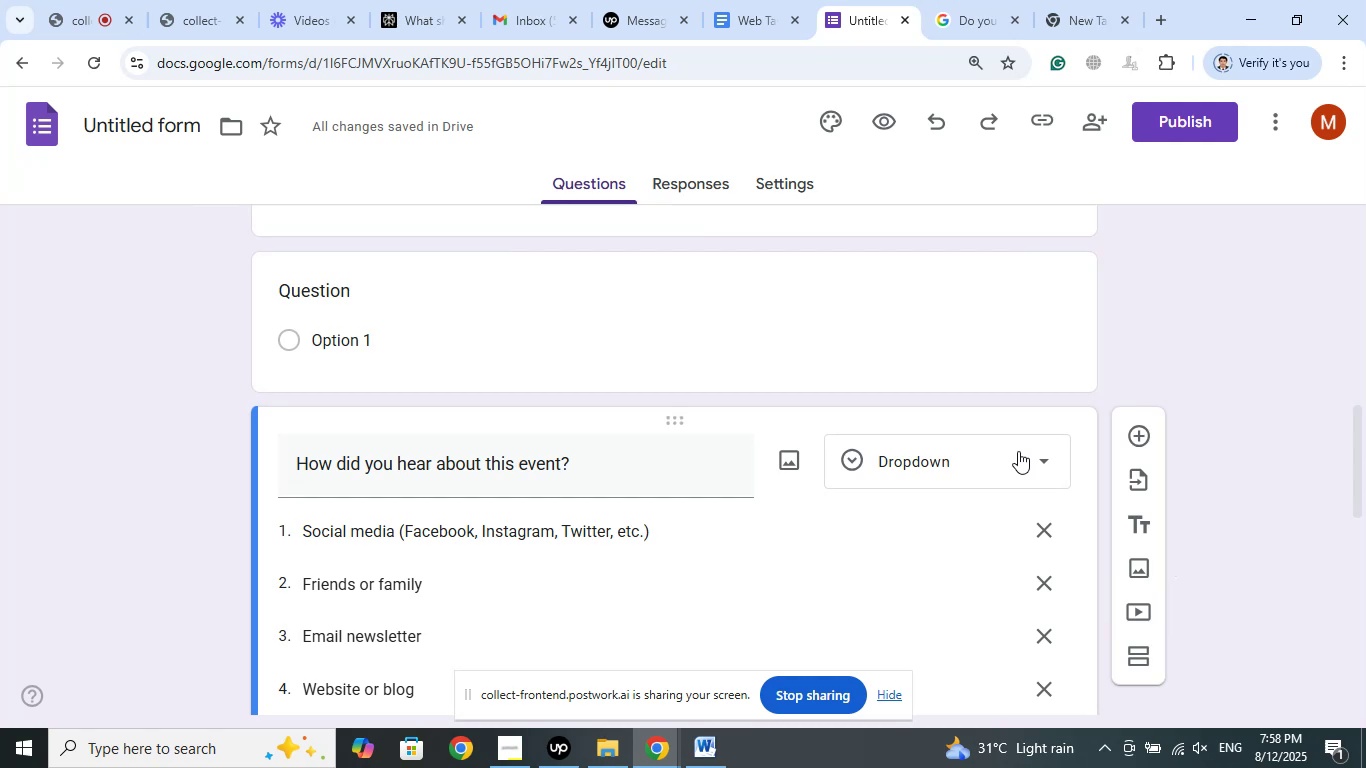 
left_click([1015, 454])
 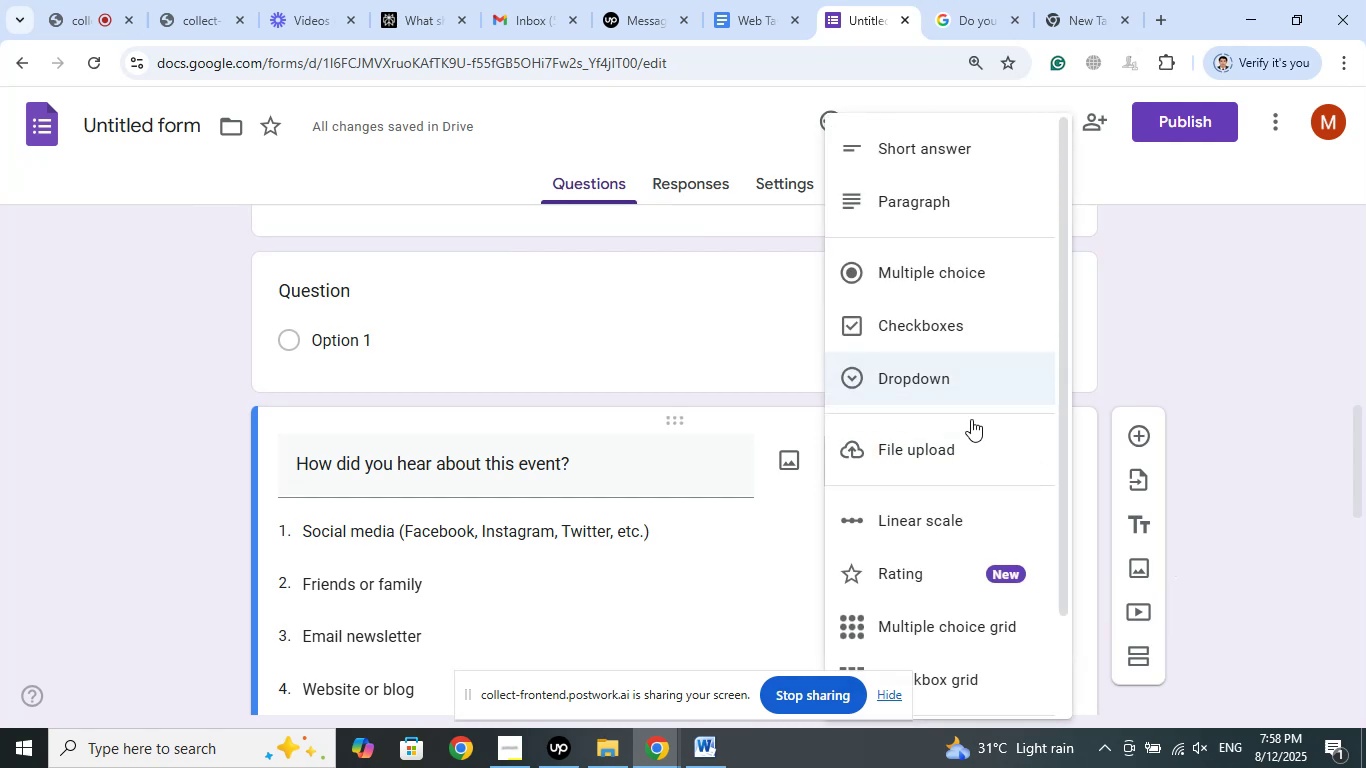 
left_click([940, 380])
 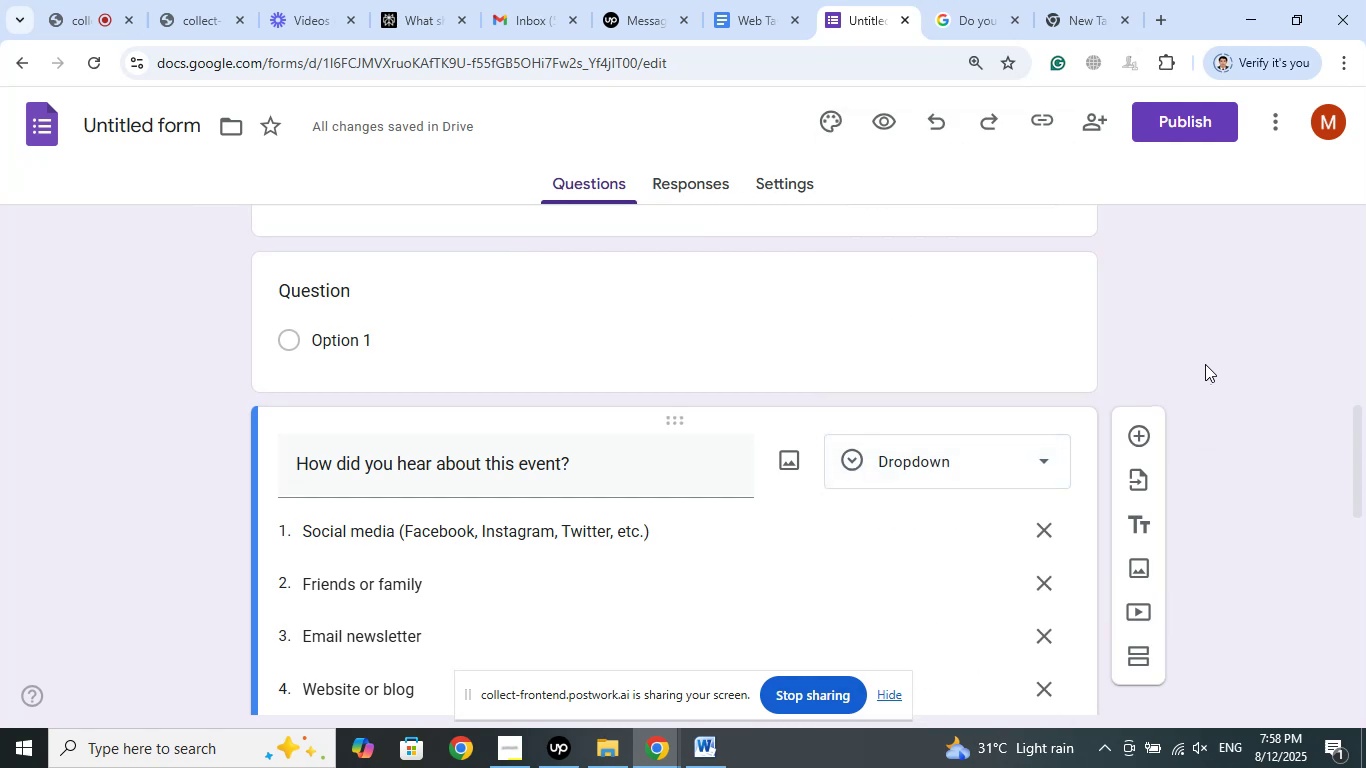 
scroll: coordinate [1207, 363], scroll_direction: down, amount: 1.0
 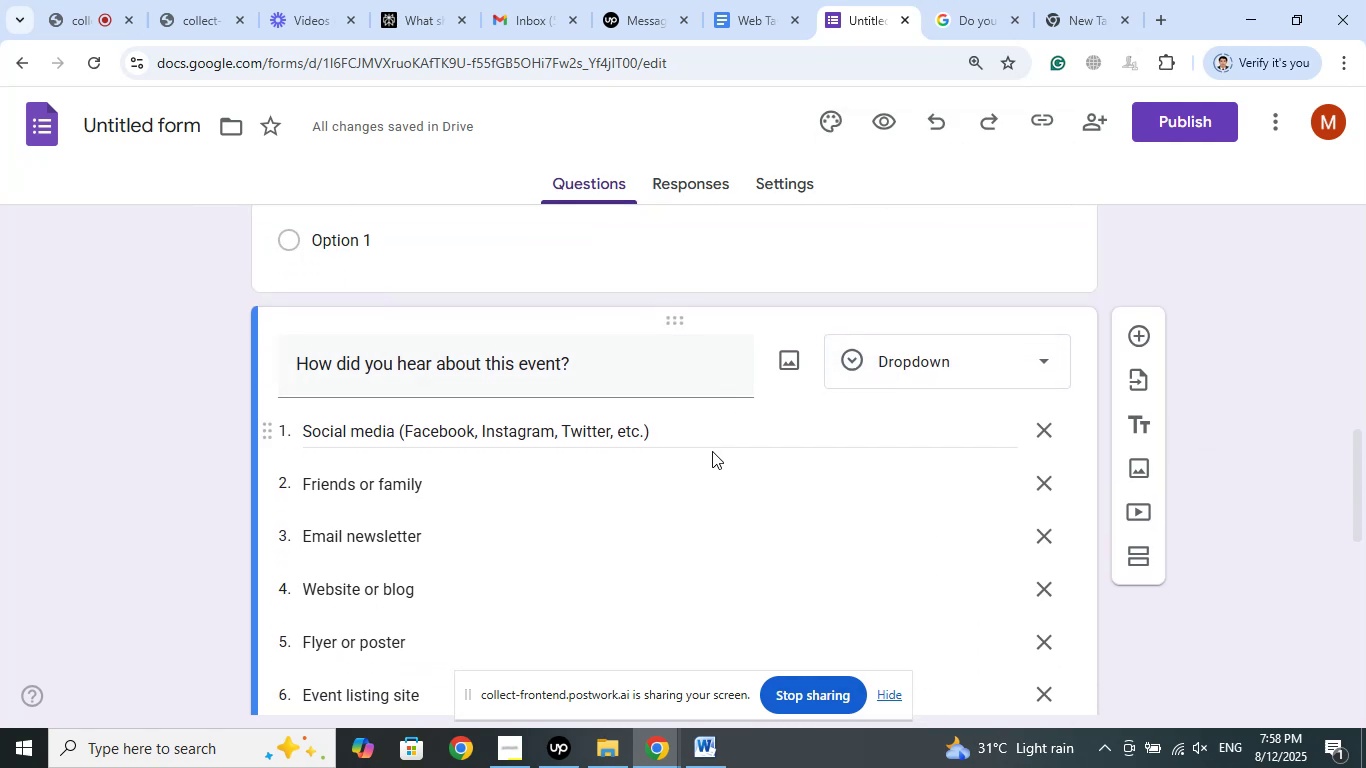 
wait(8.58)
 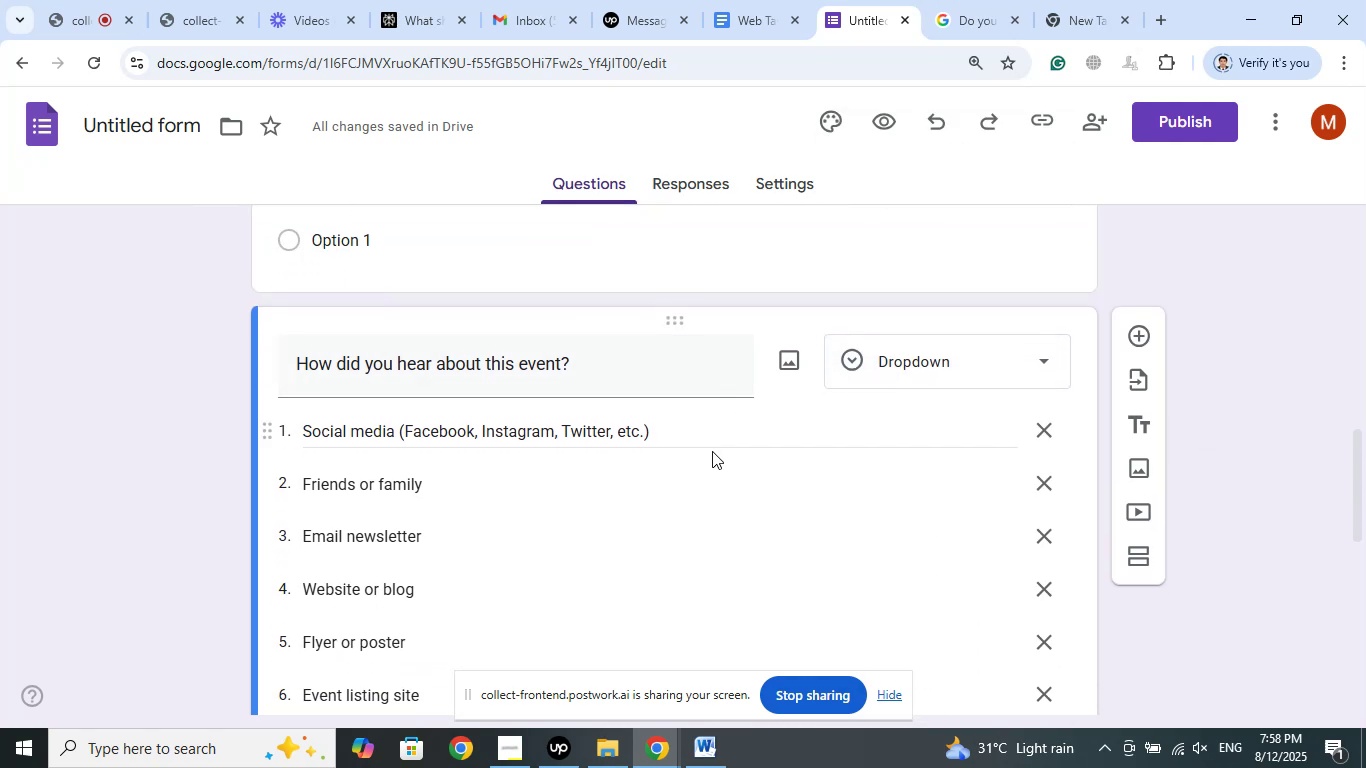 
left_click([568, 742])
 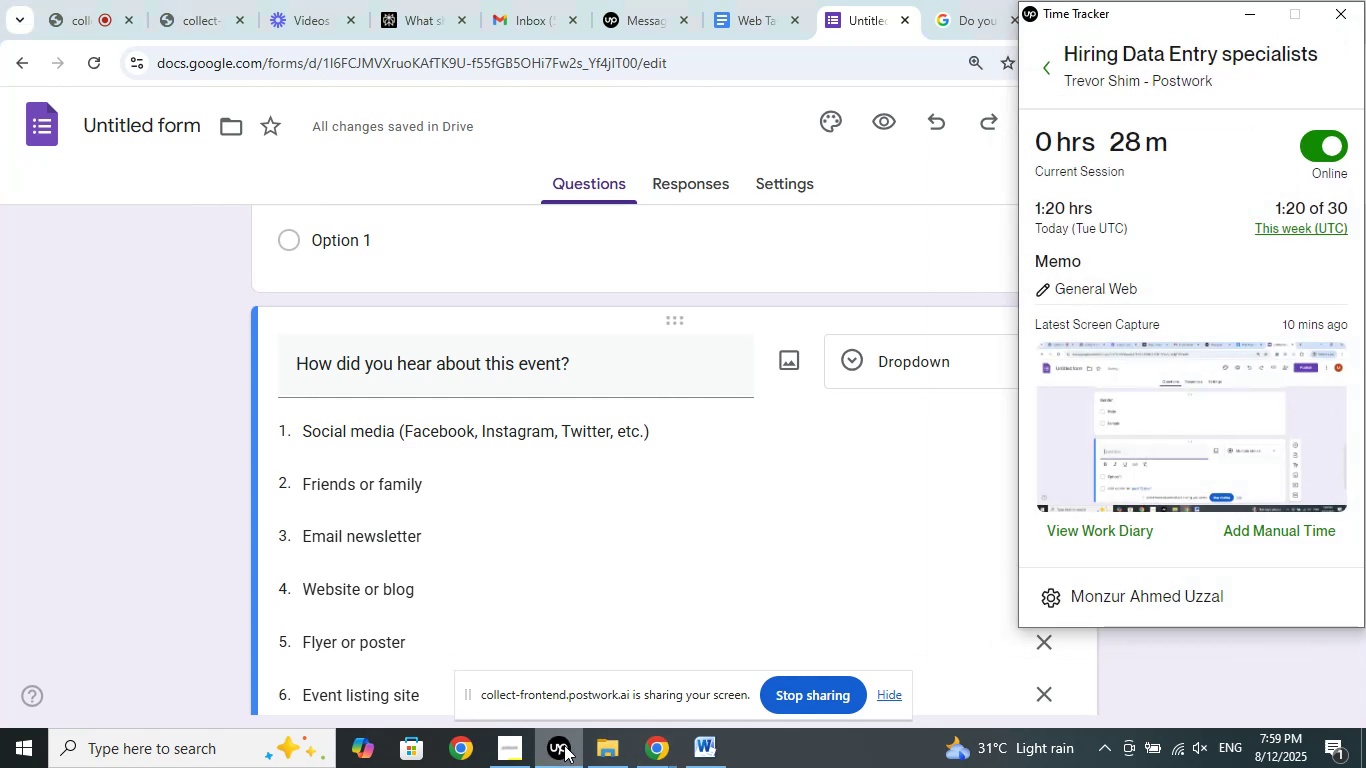 
left_click([564, 745])
 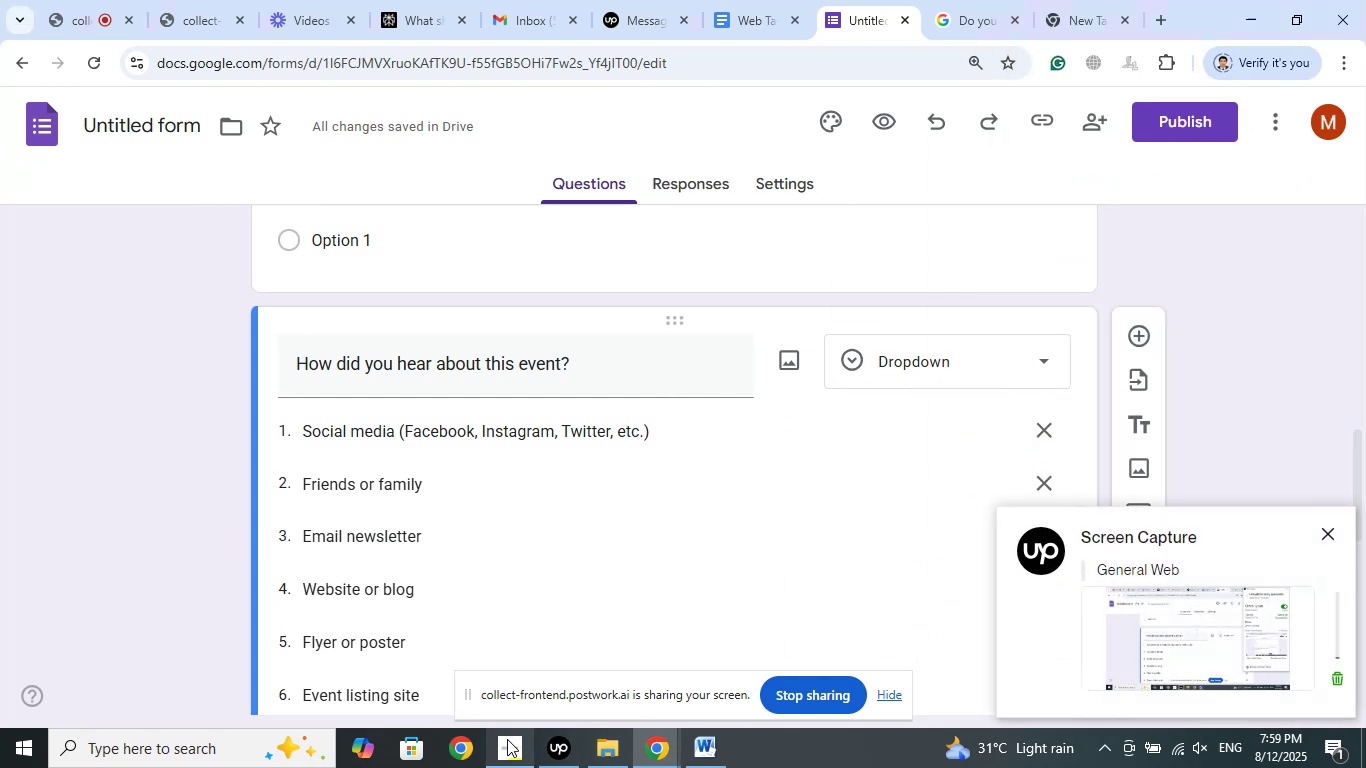 
left_click([506, 740])
 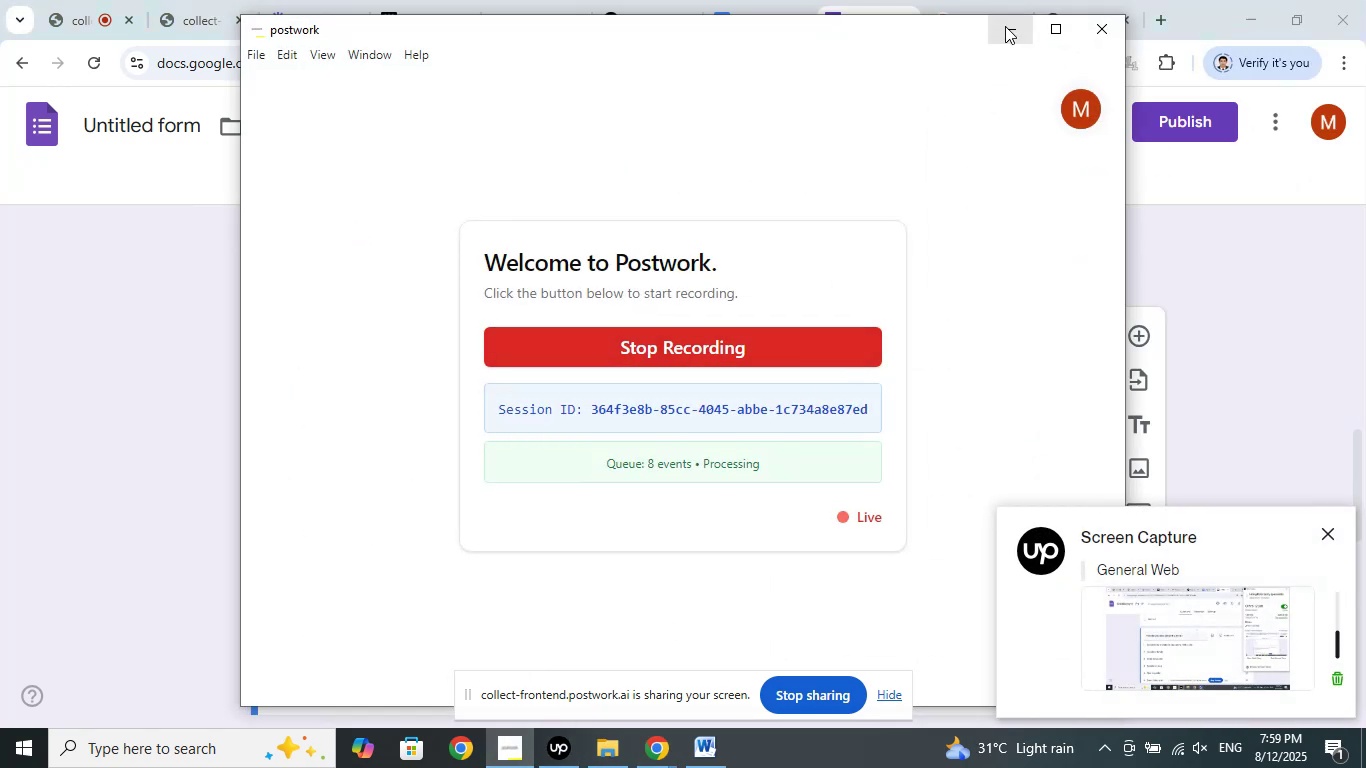 
left_click([1007, 24])
 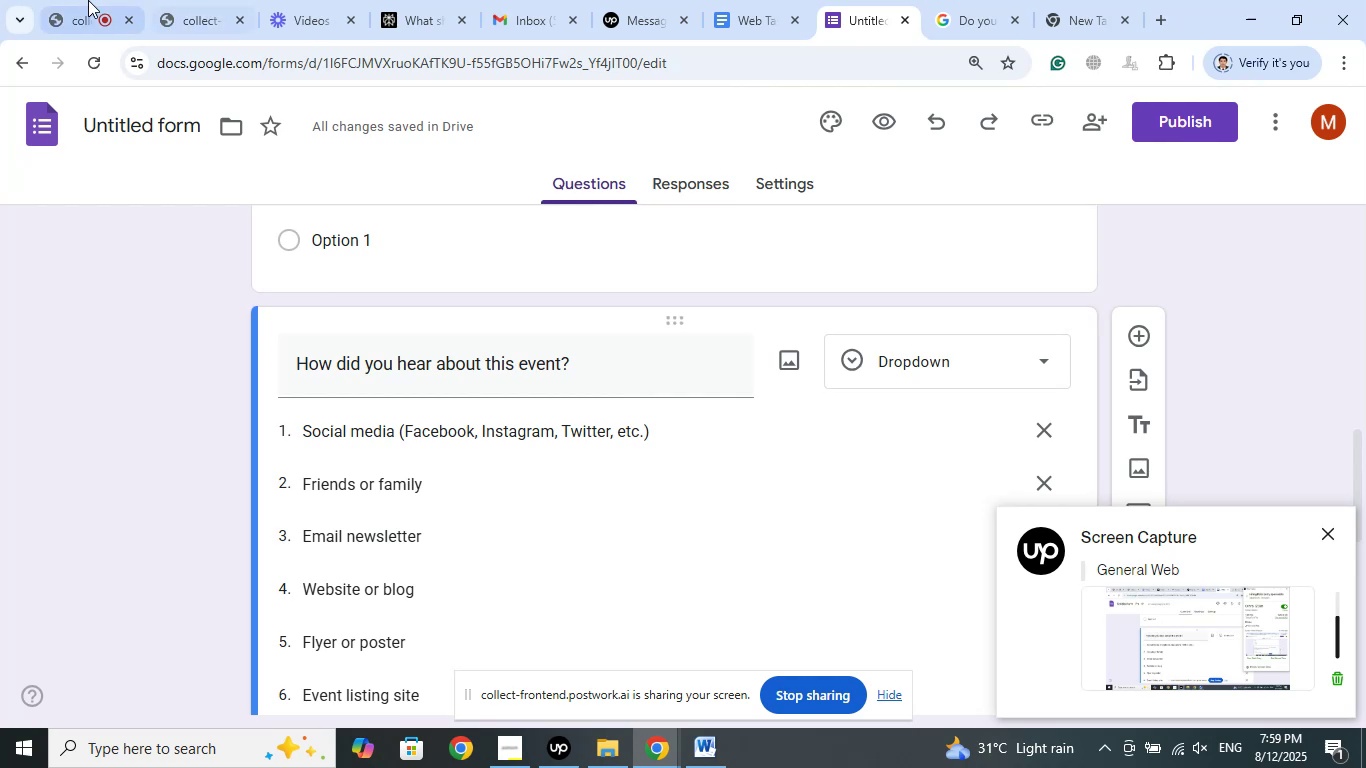 
left_click([84, 0])
 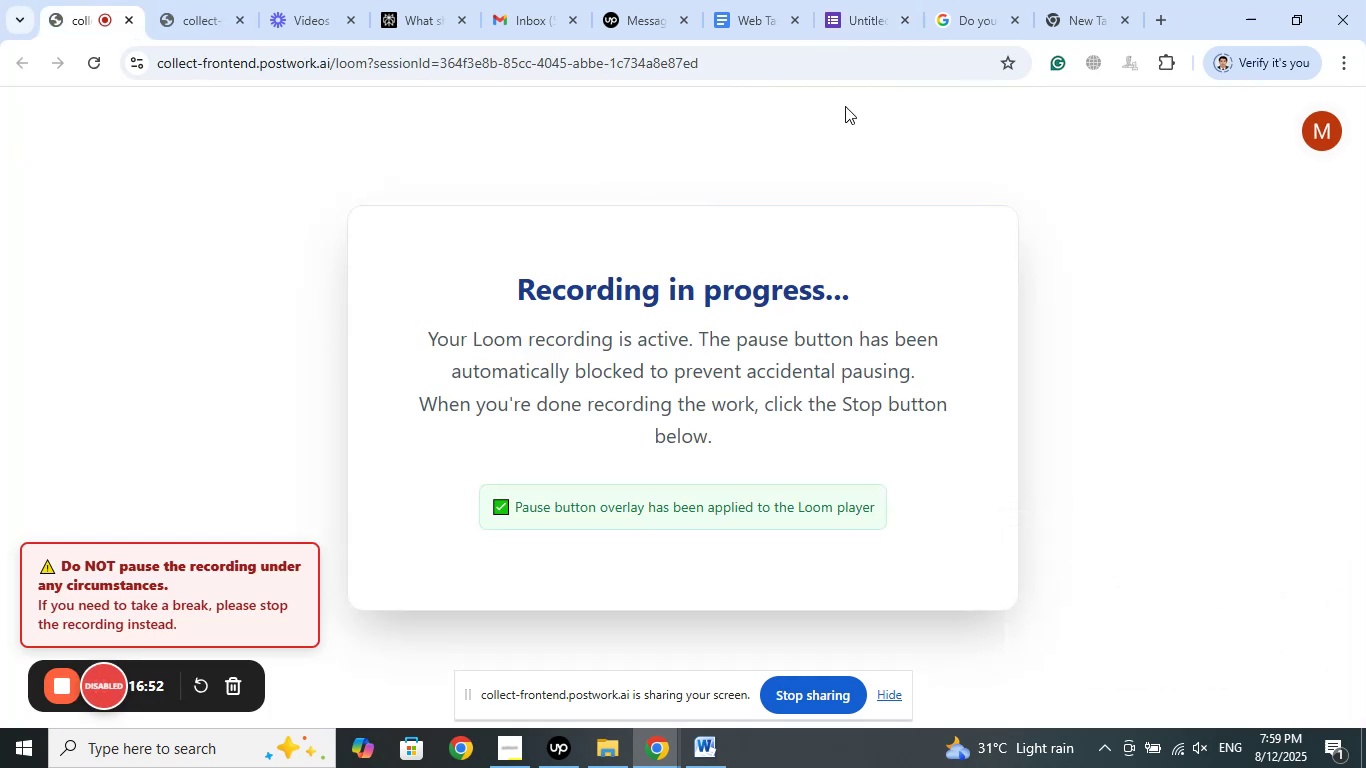 
left_click([1076, 0])
 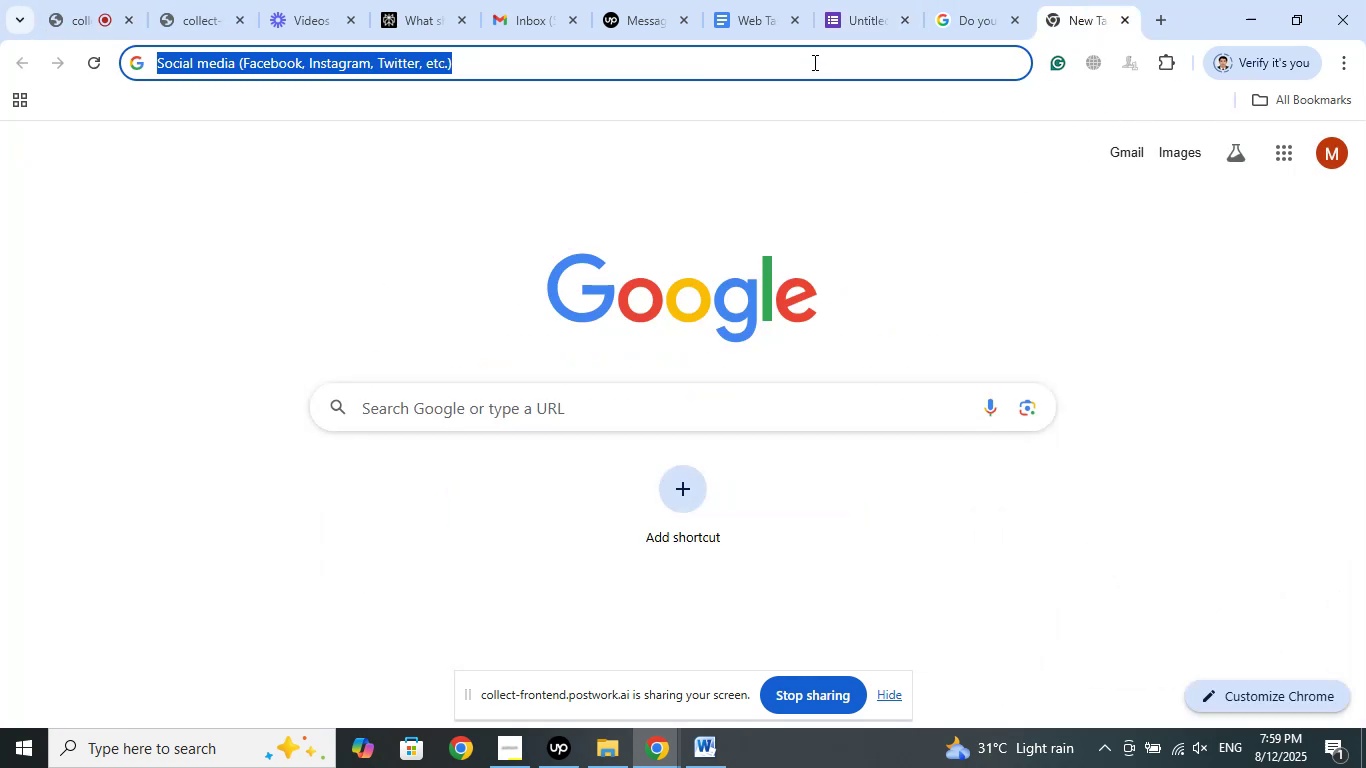 
left_click([856, 0])
 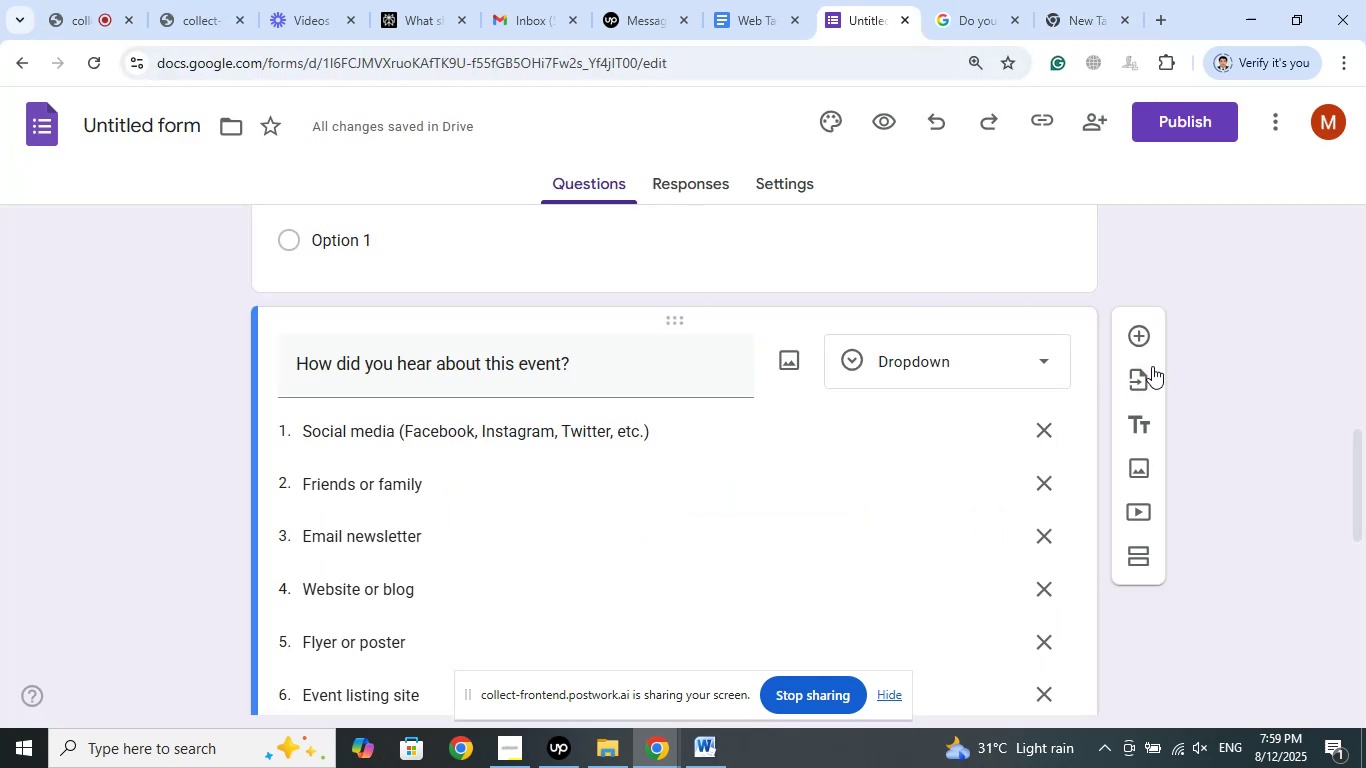 
scroll: coordinate [1261, 341], scroll_direction: down, amount: 7.0
 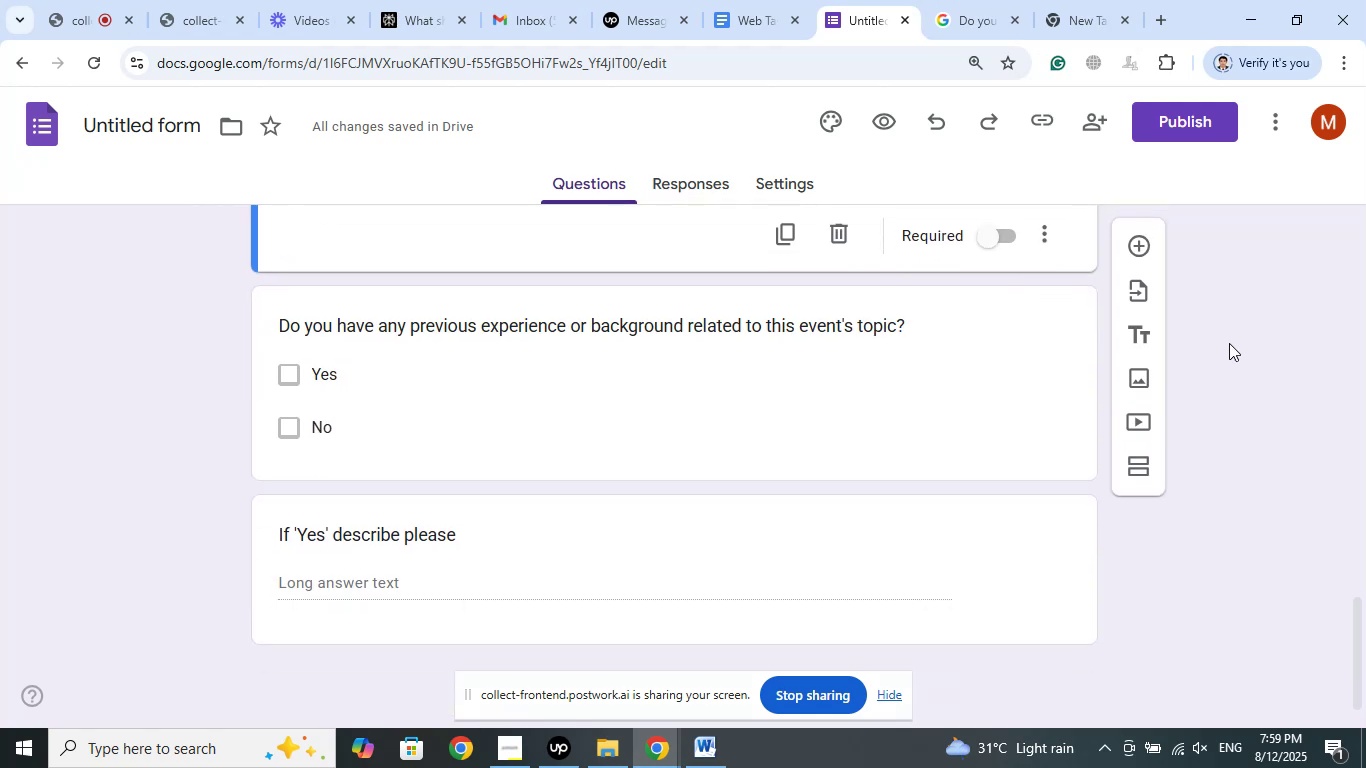 
wait(5.47)
 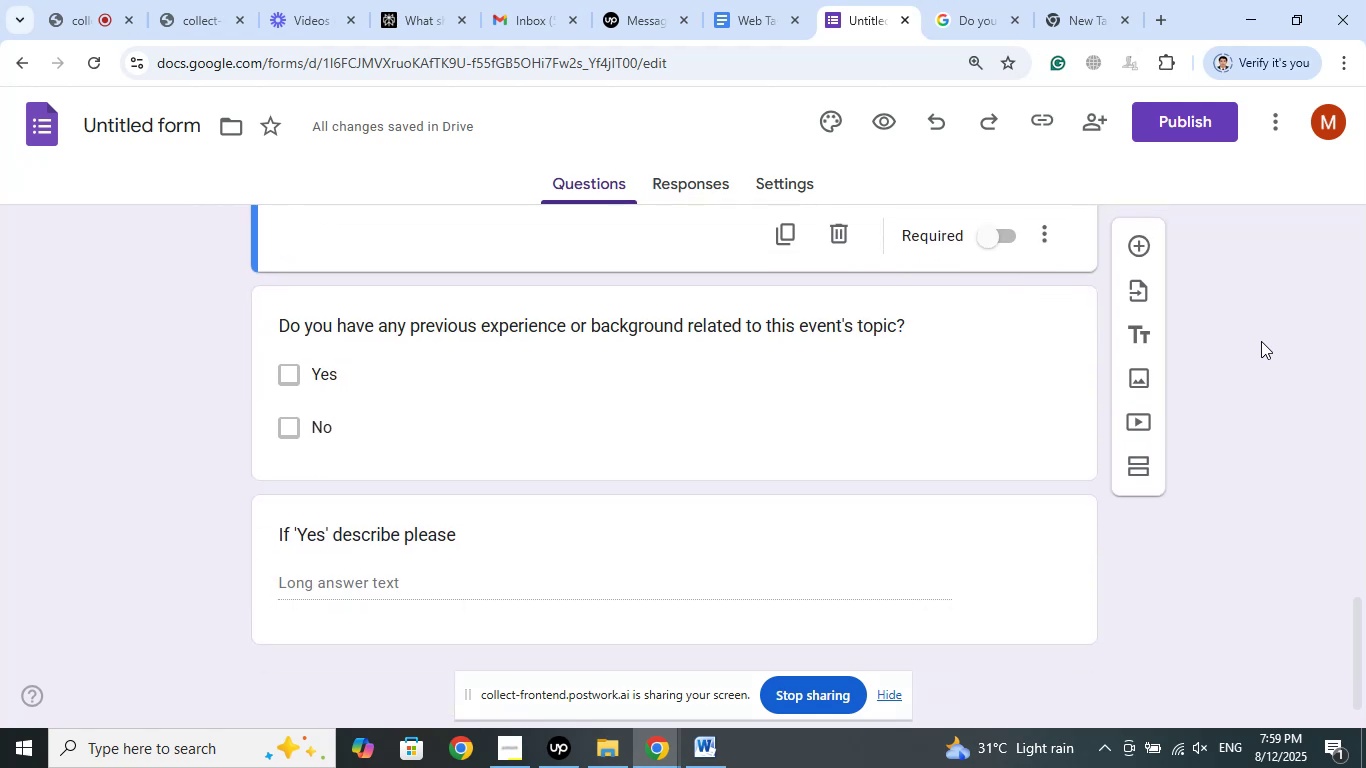 
left_click([478, 535])
 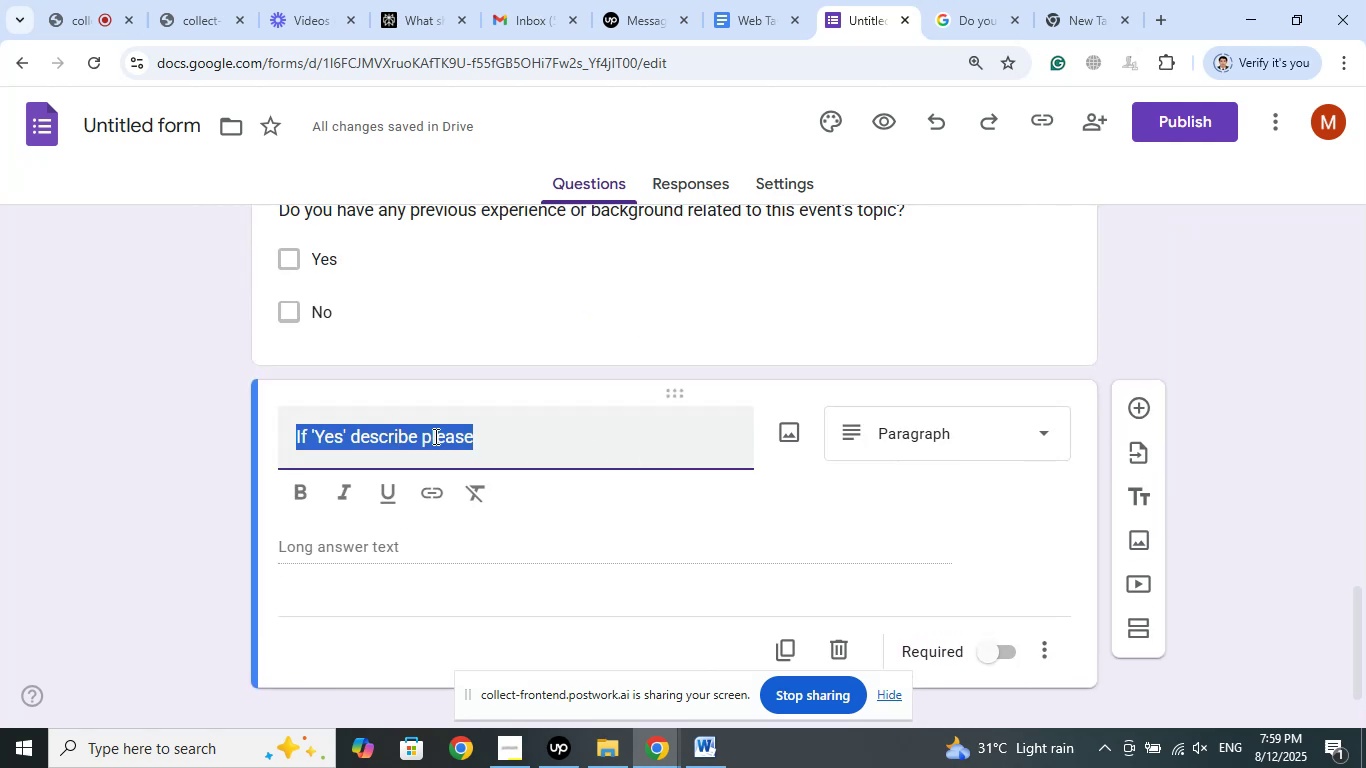 
left_click([422, 438])
 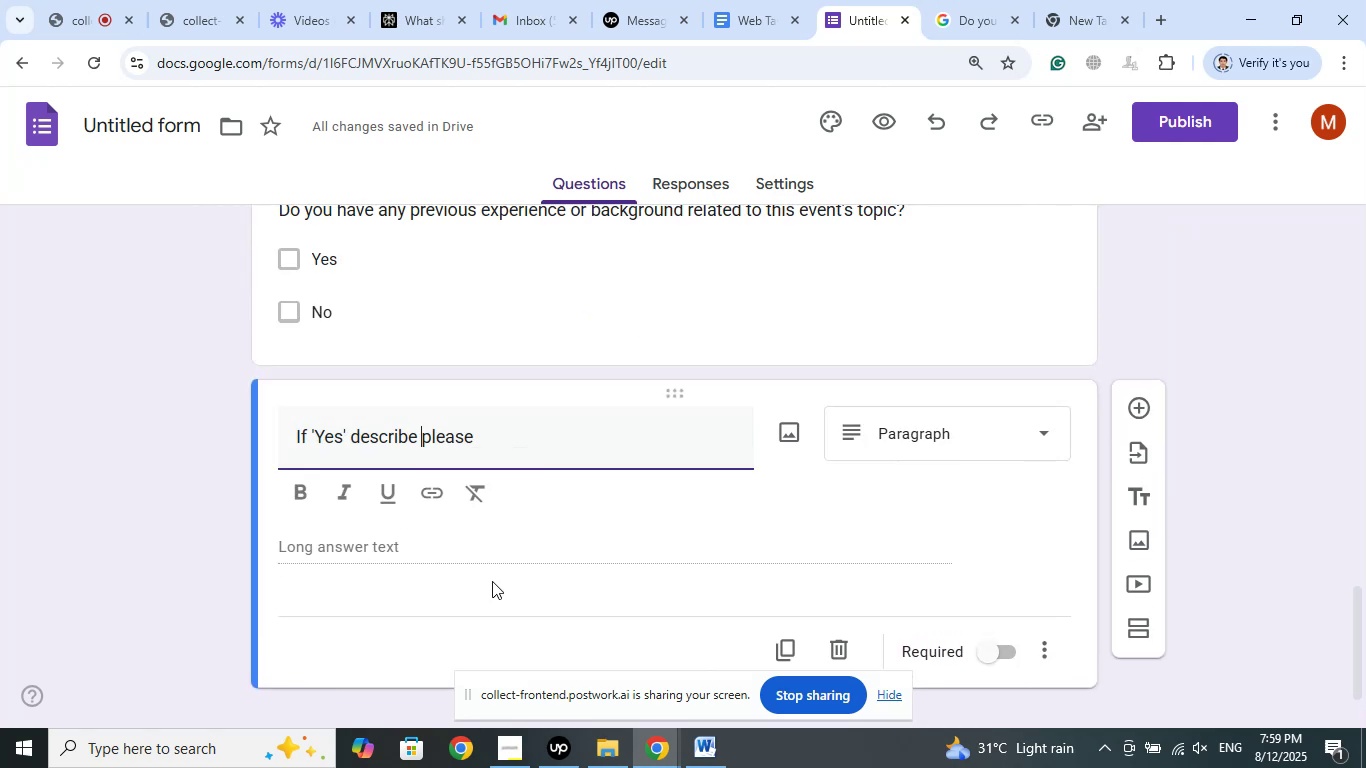 
key(Shift+ArrowLeft)
 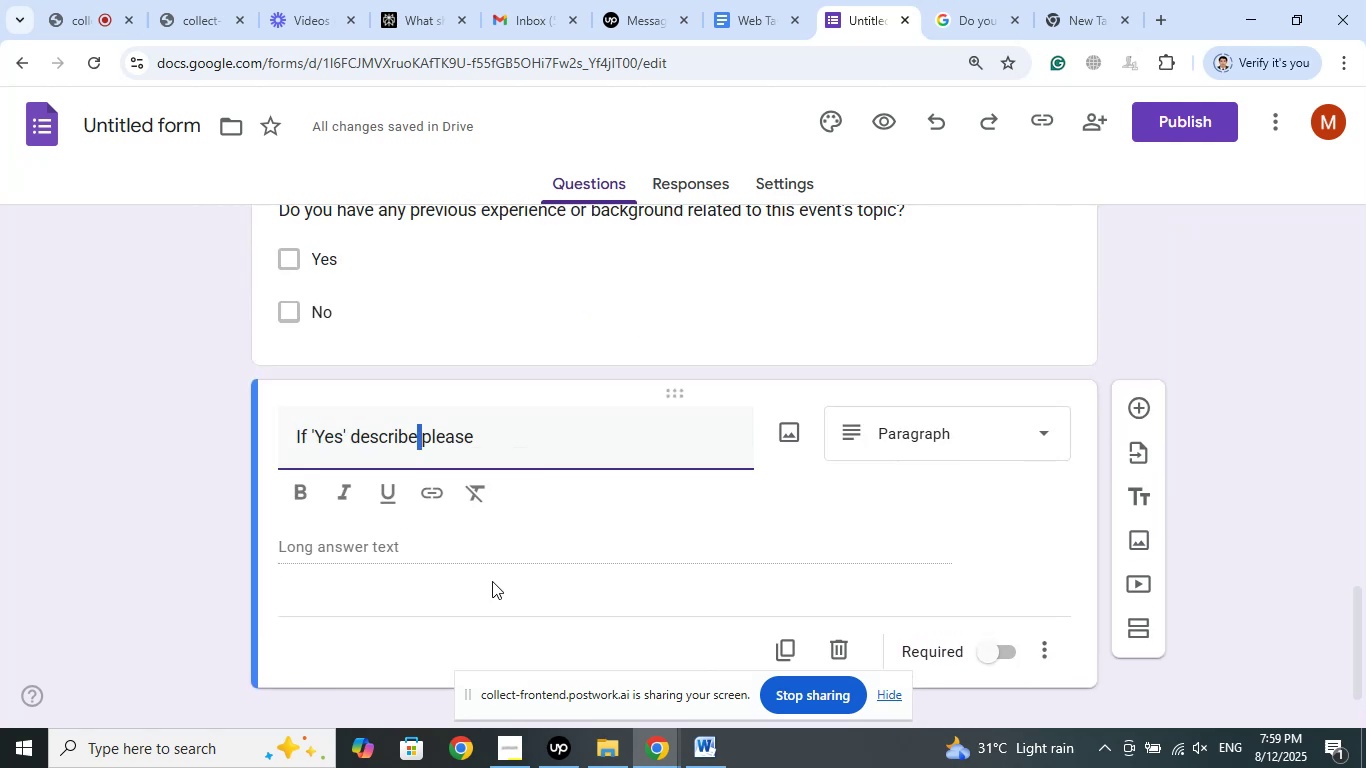 
key(Shift+ArrowLeft)
 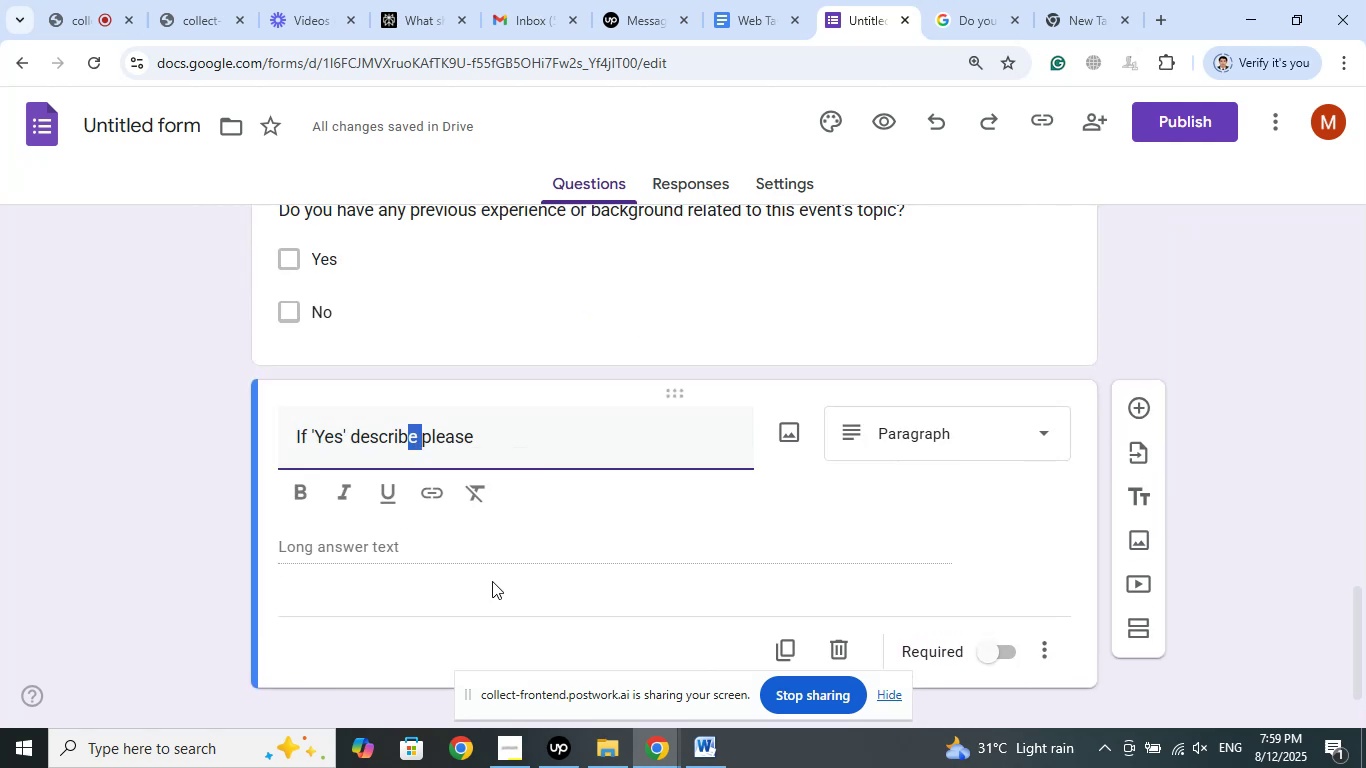 
key(Shift+ArrowLeft)
 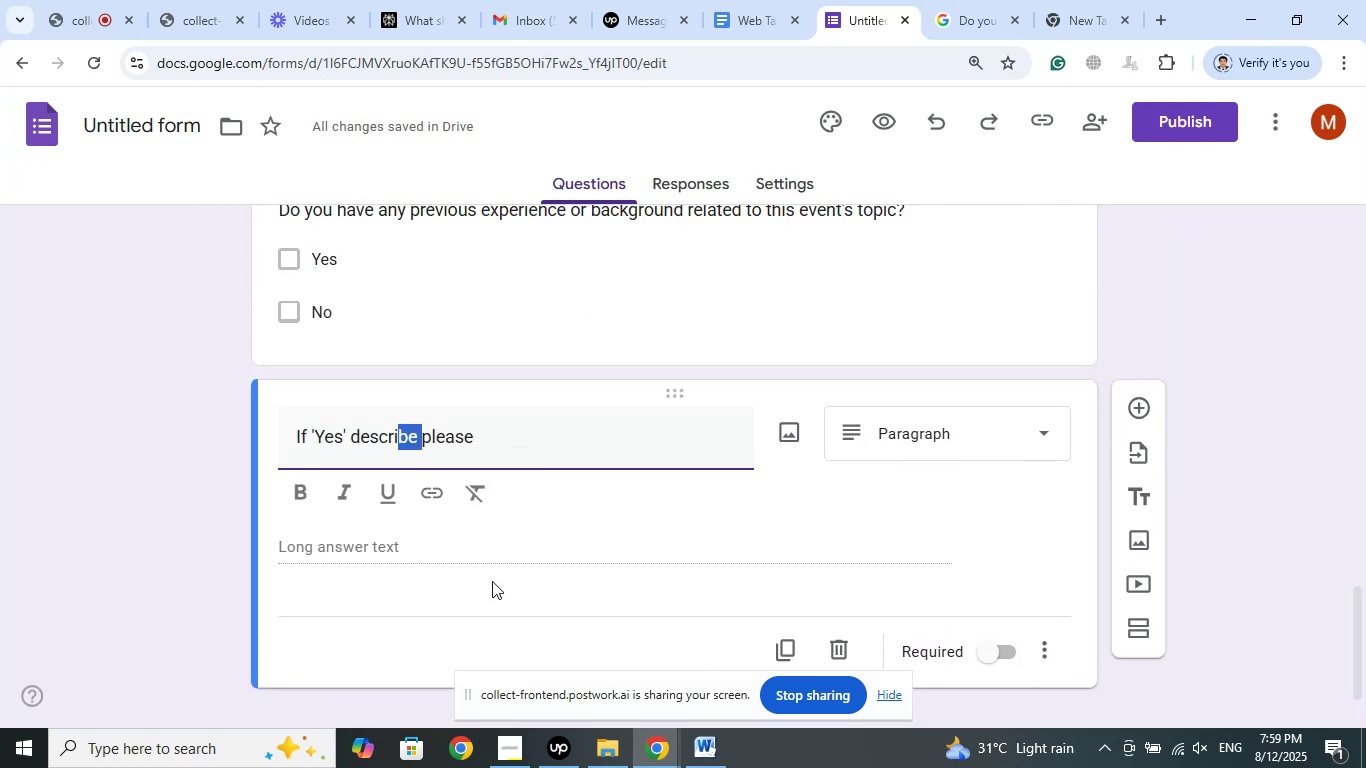 
key(Shift+ArrowLeft)
 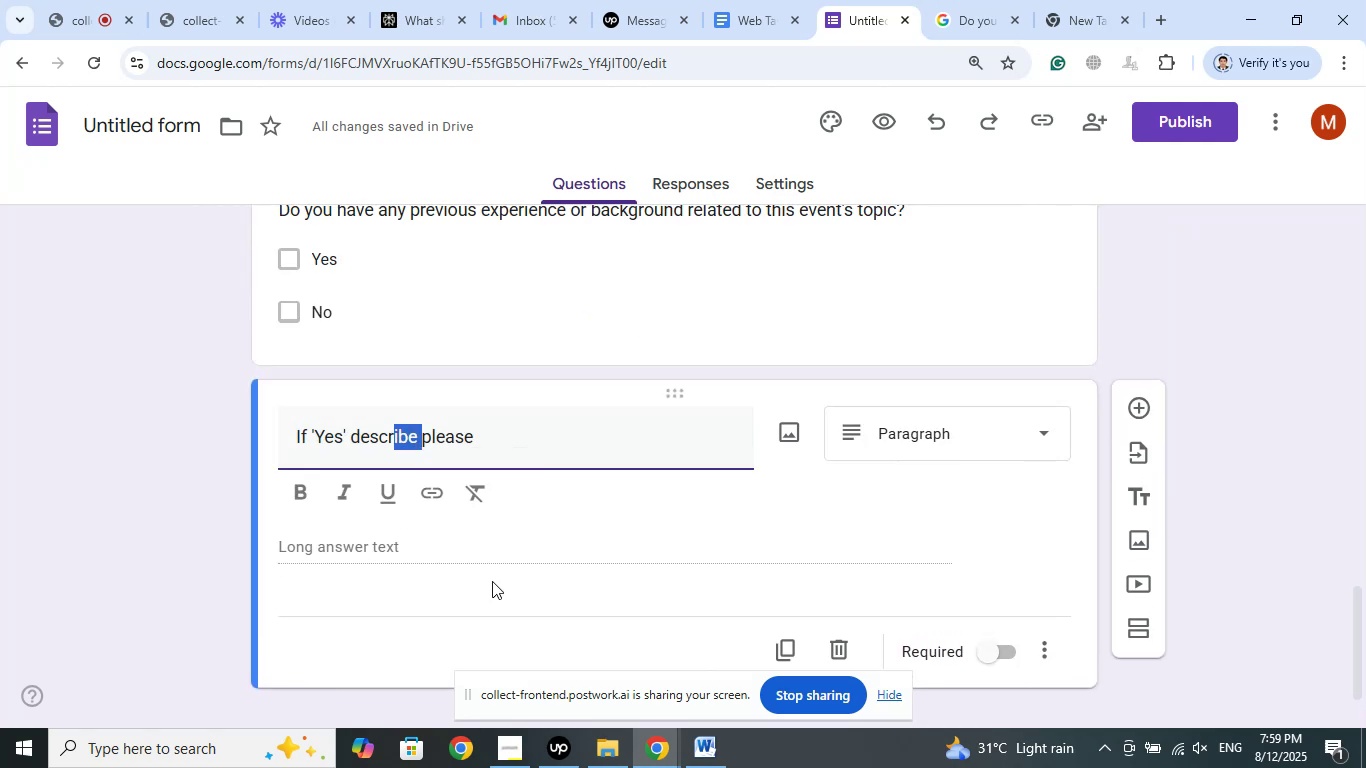 
key(Shift+ArrowLeft)
 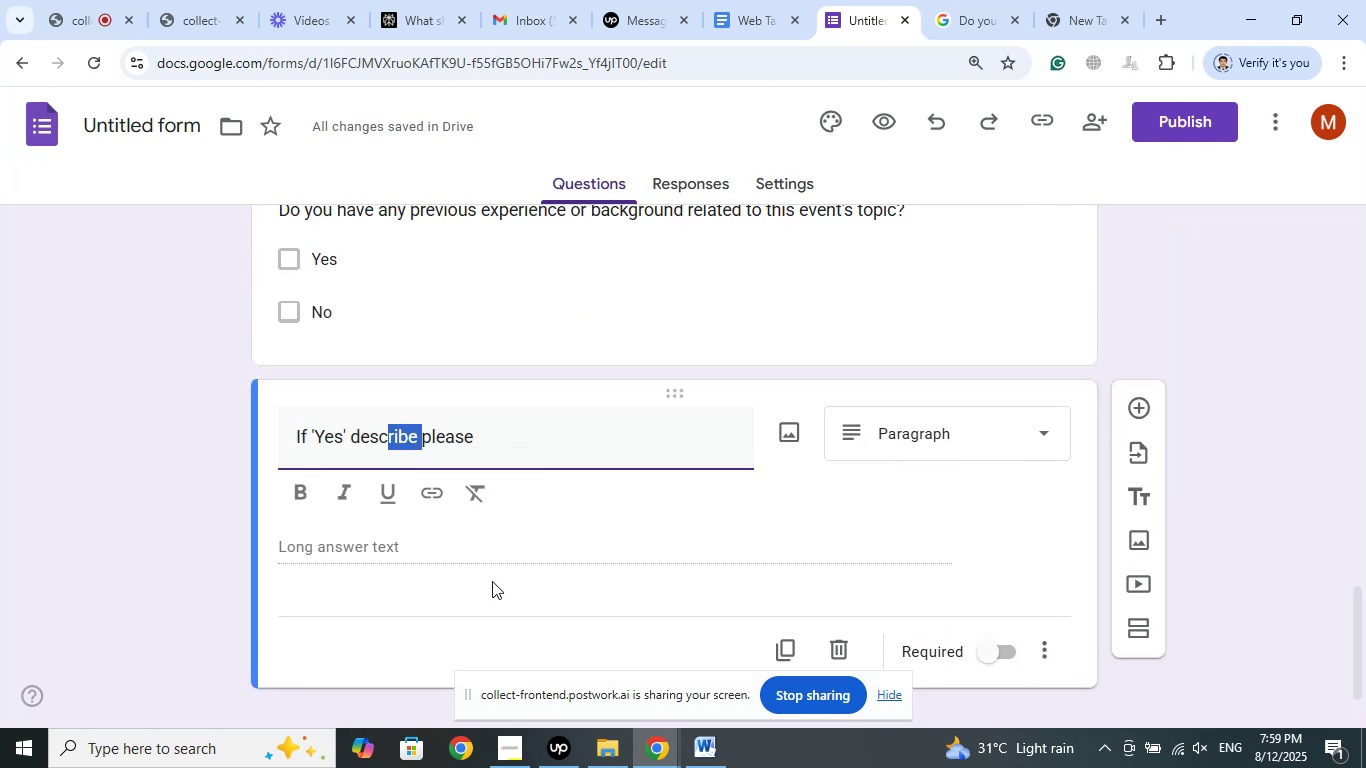 
key(Shift+ArrowLeft)
 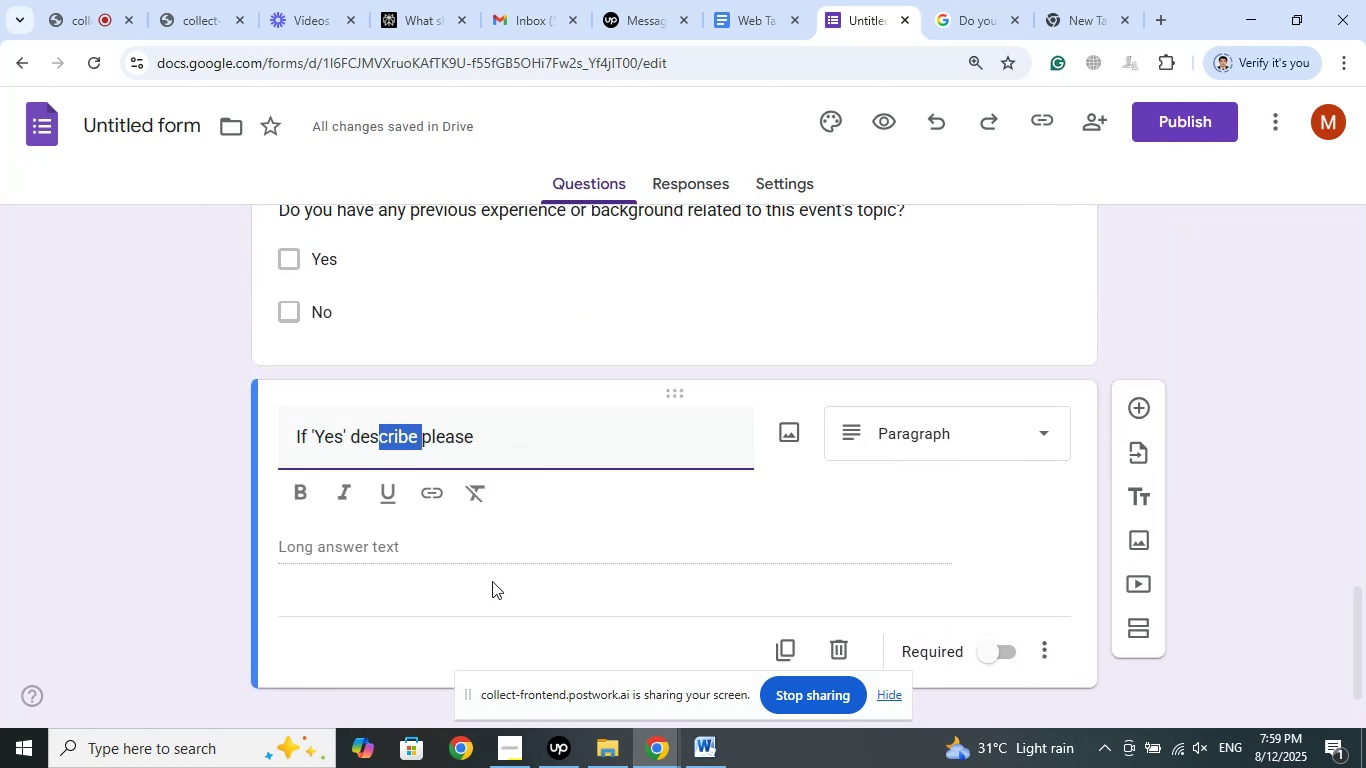 
key(Shift+ArrowLeft)
 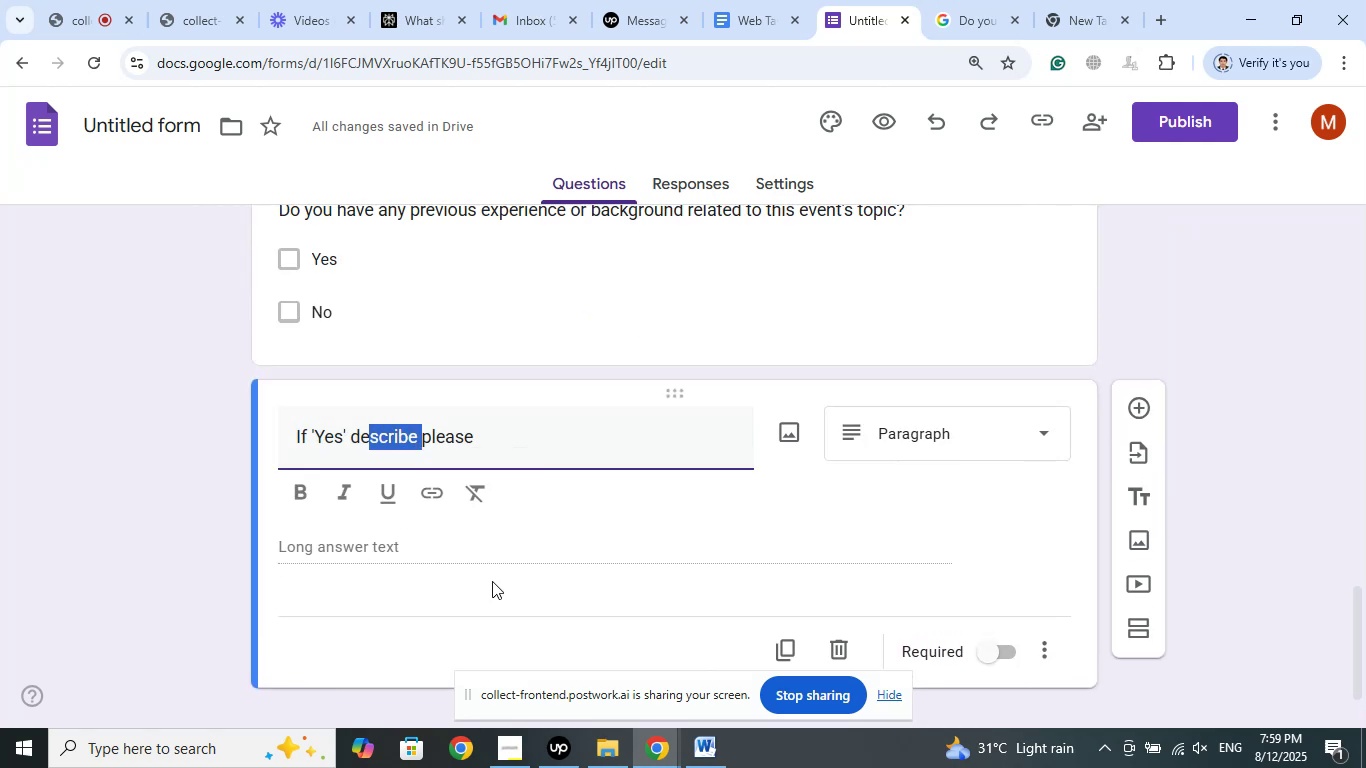 
key(Shift+ArrowLeft)
 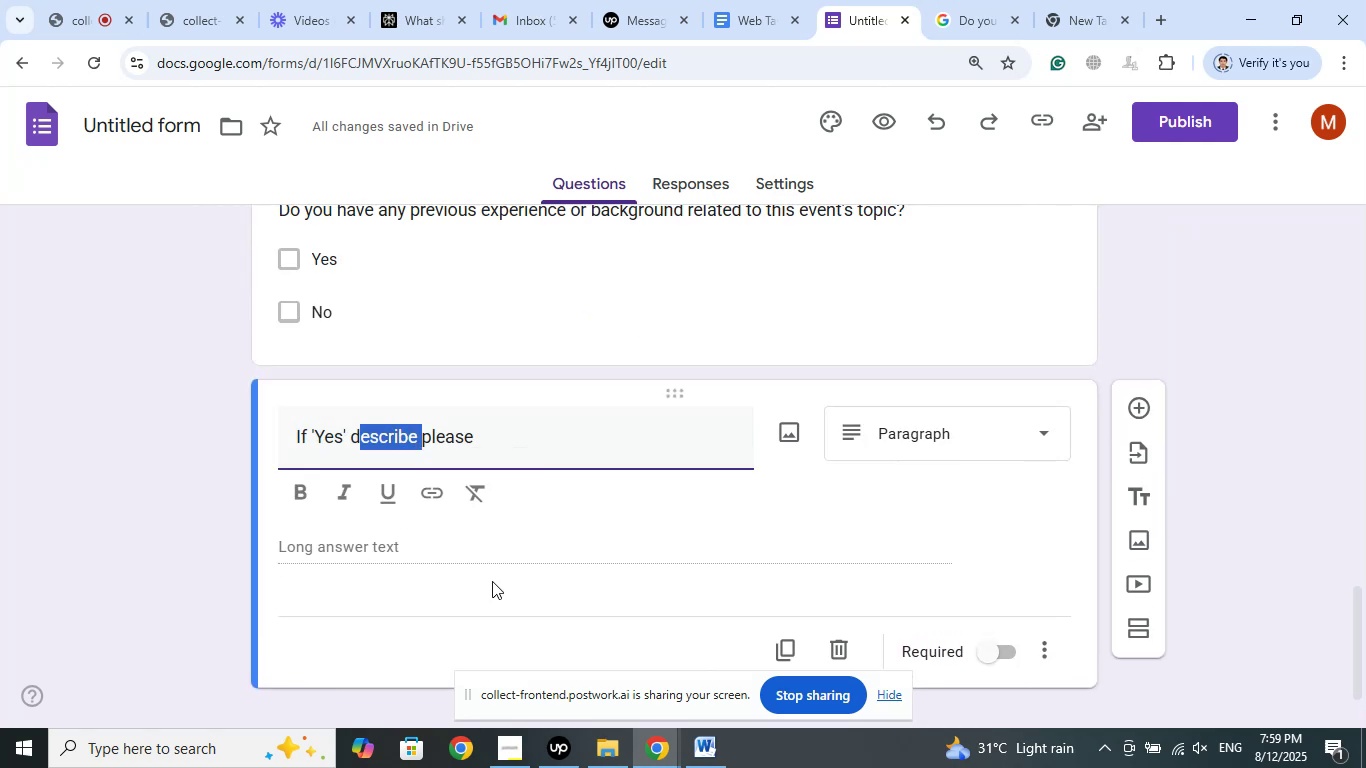 
key(Shift+ArrowLeft)
 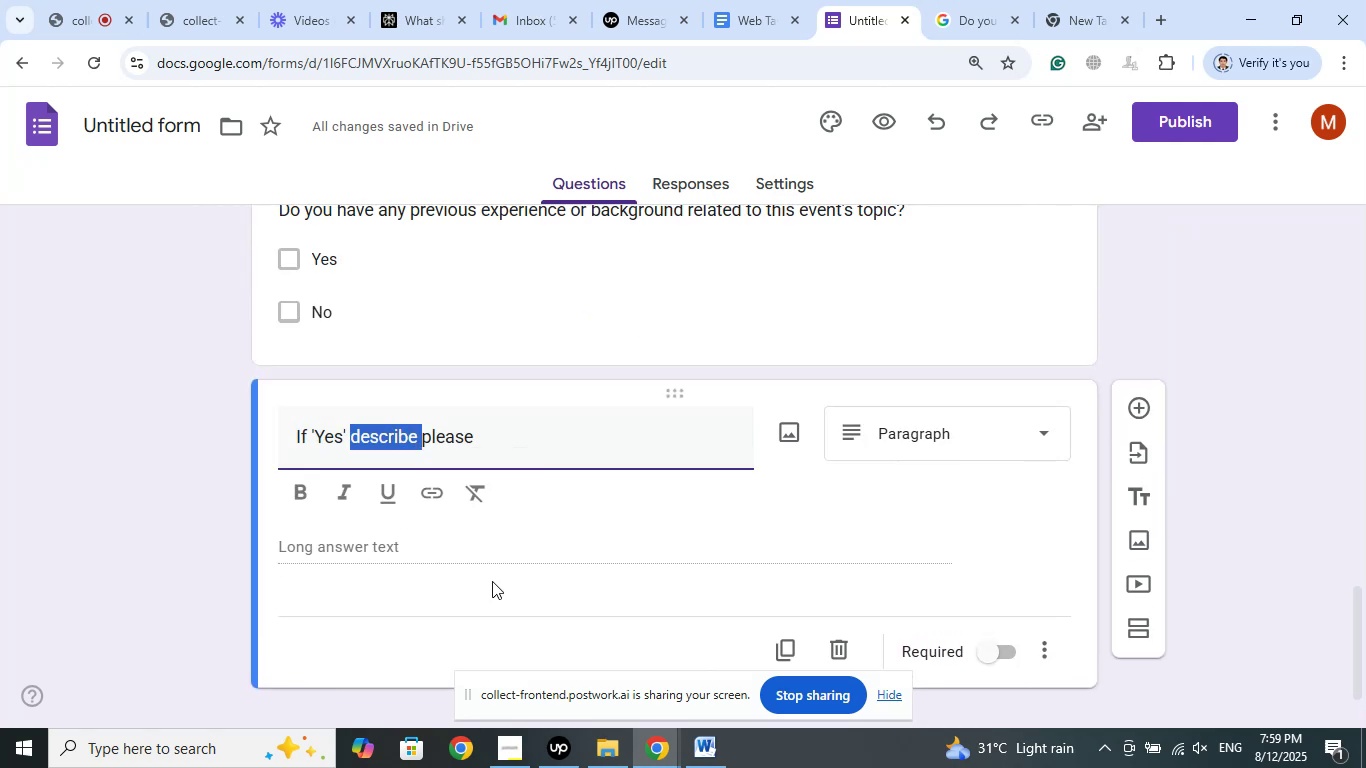 
key(Backspace)
 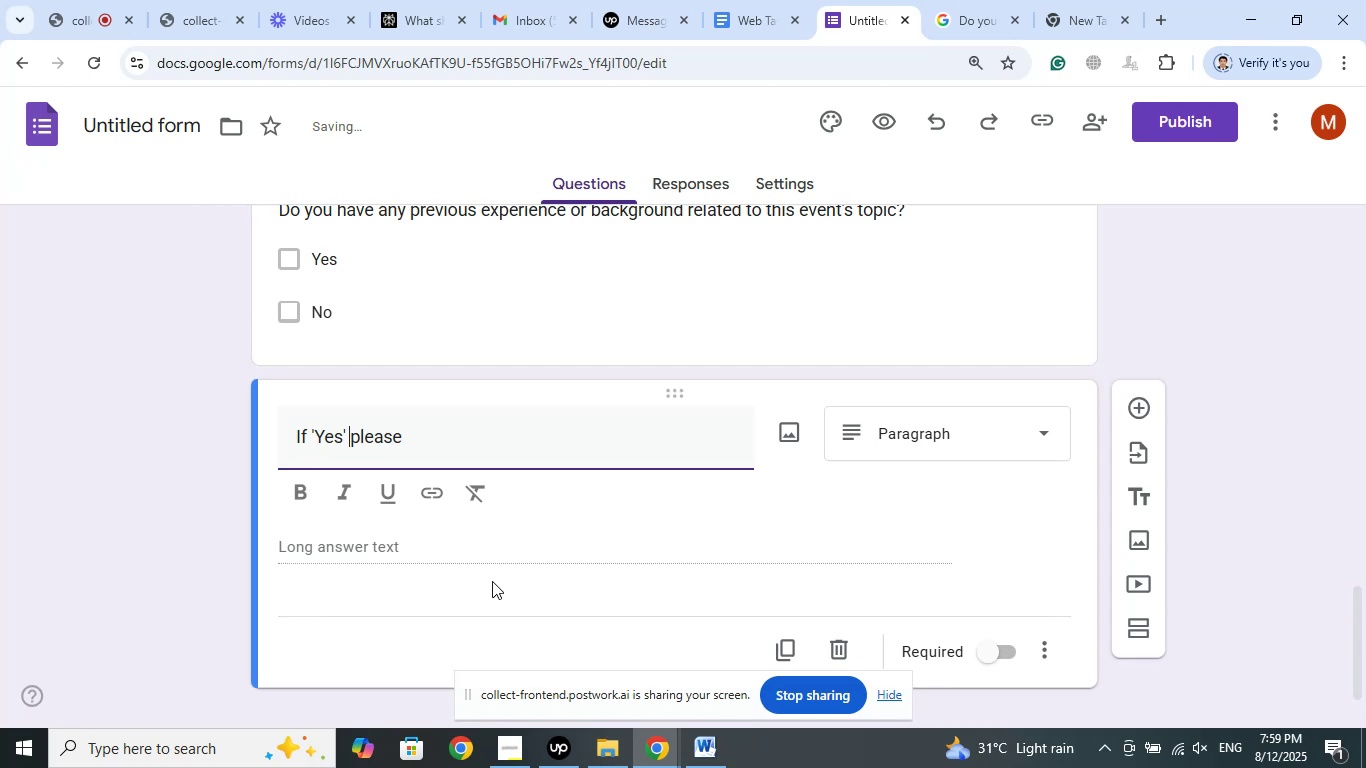 
key(ArrowRight)
 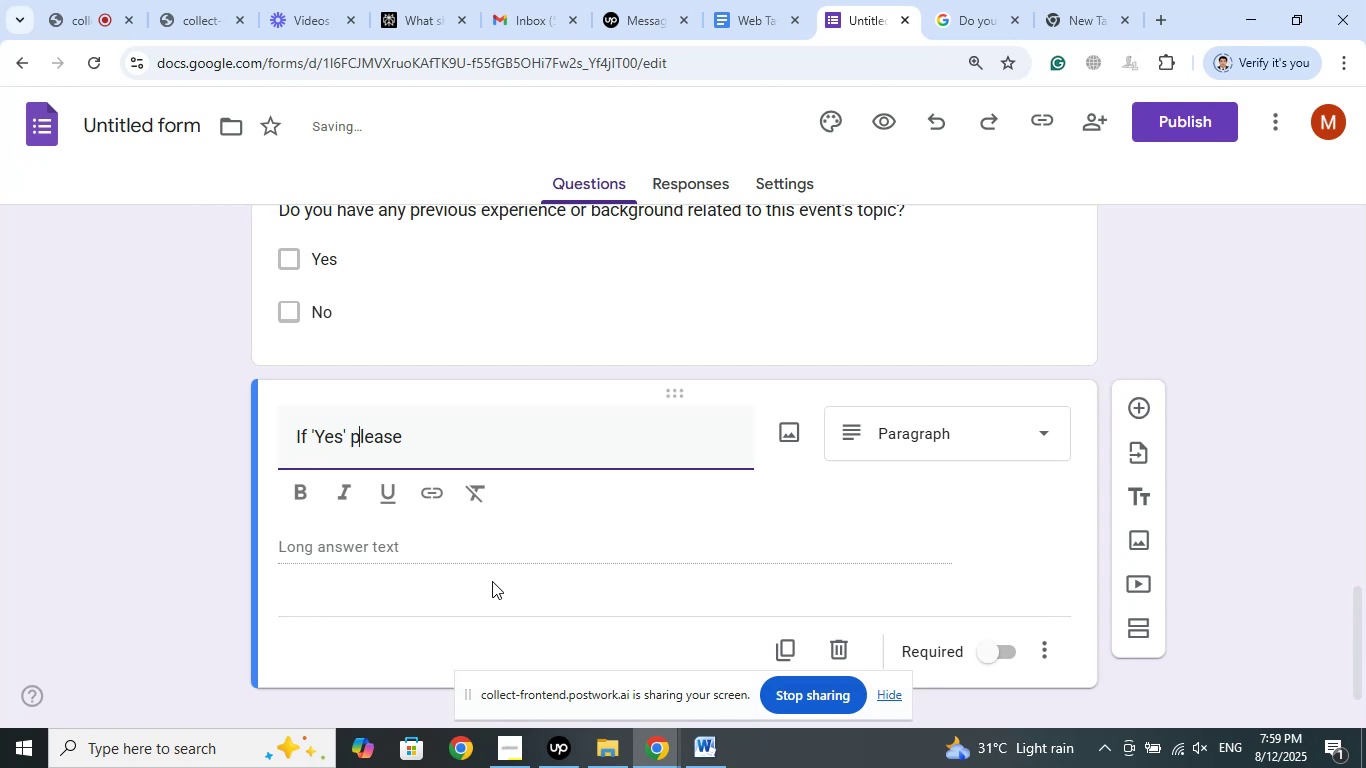 
key(ArrowRight)
 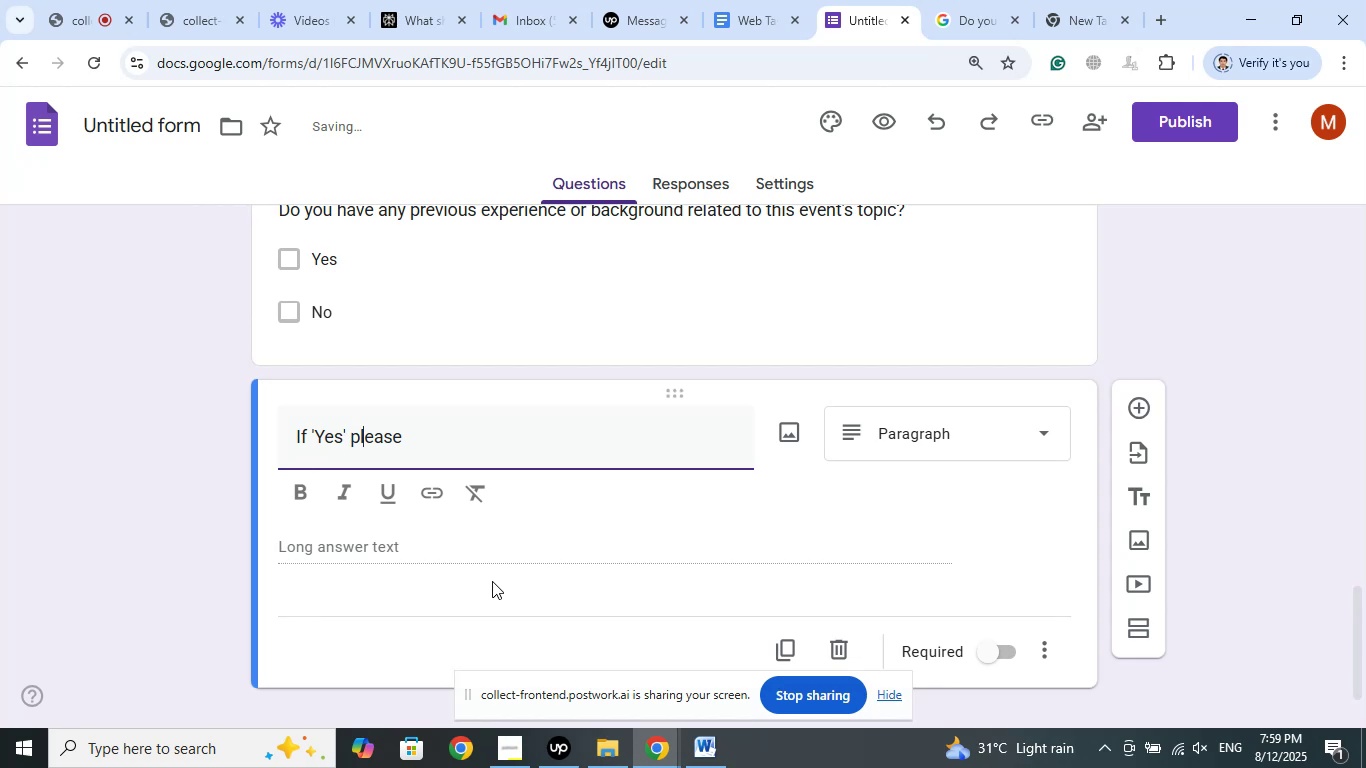 
key(ArrowRight)
 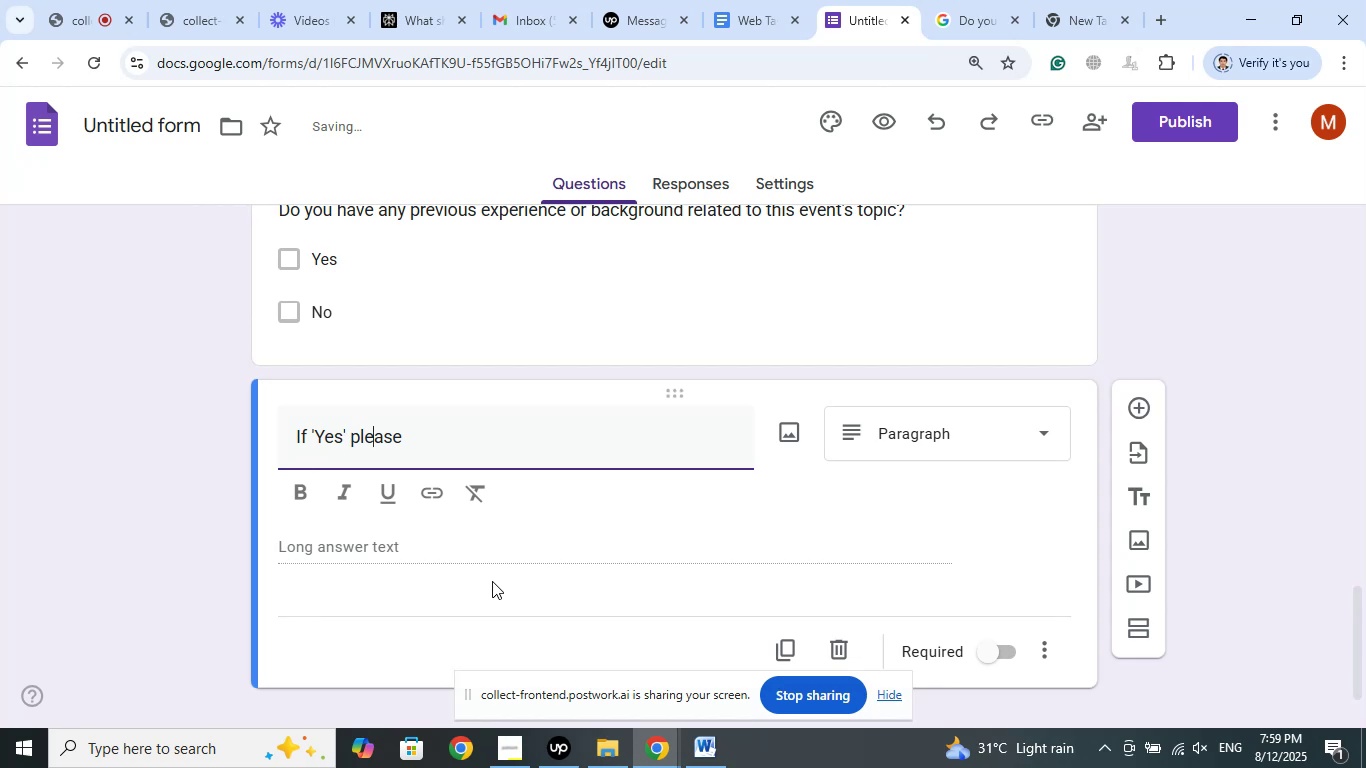 